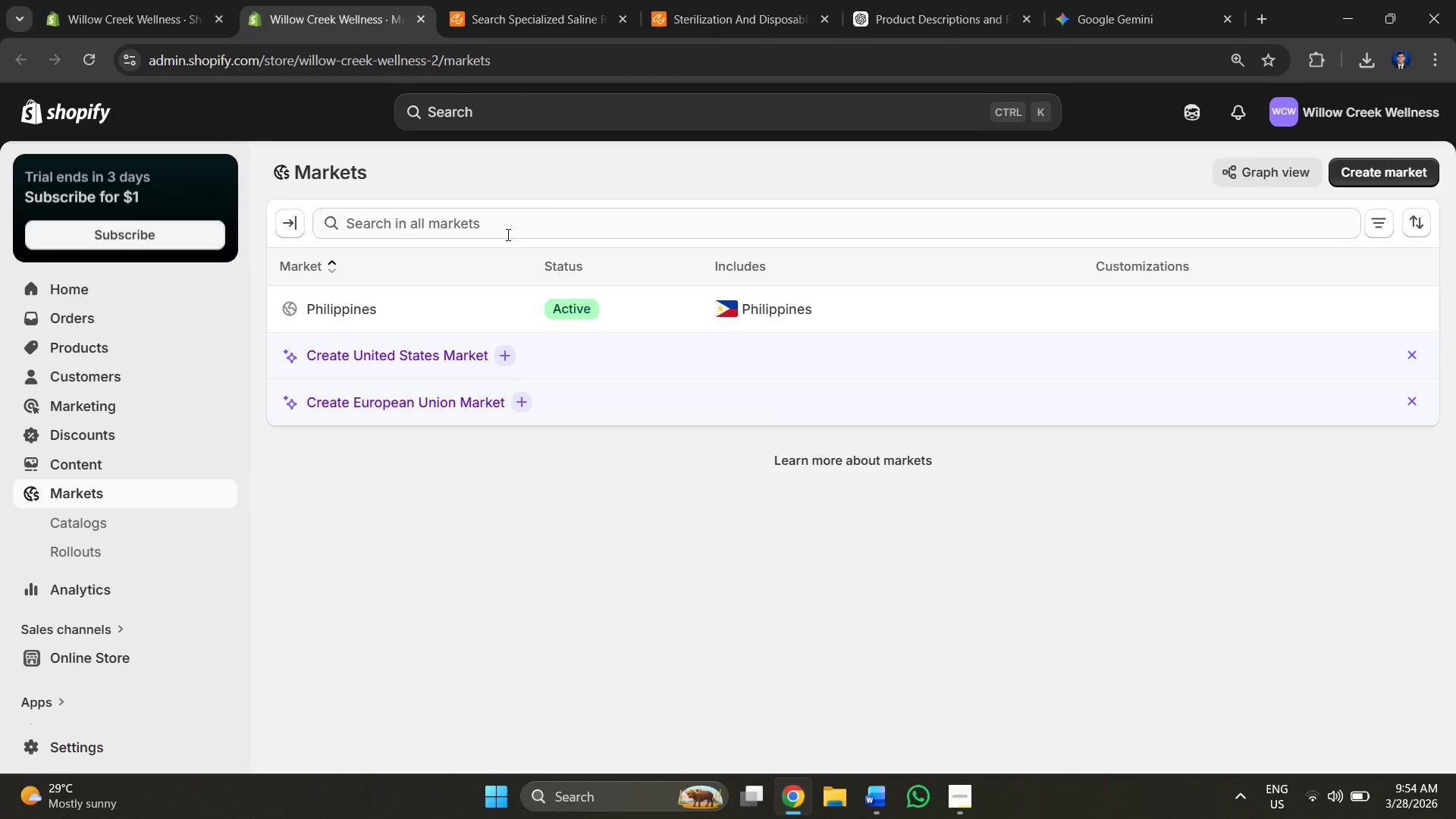 
left_click([482, 217])
 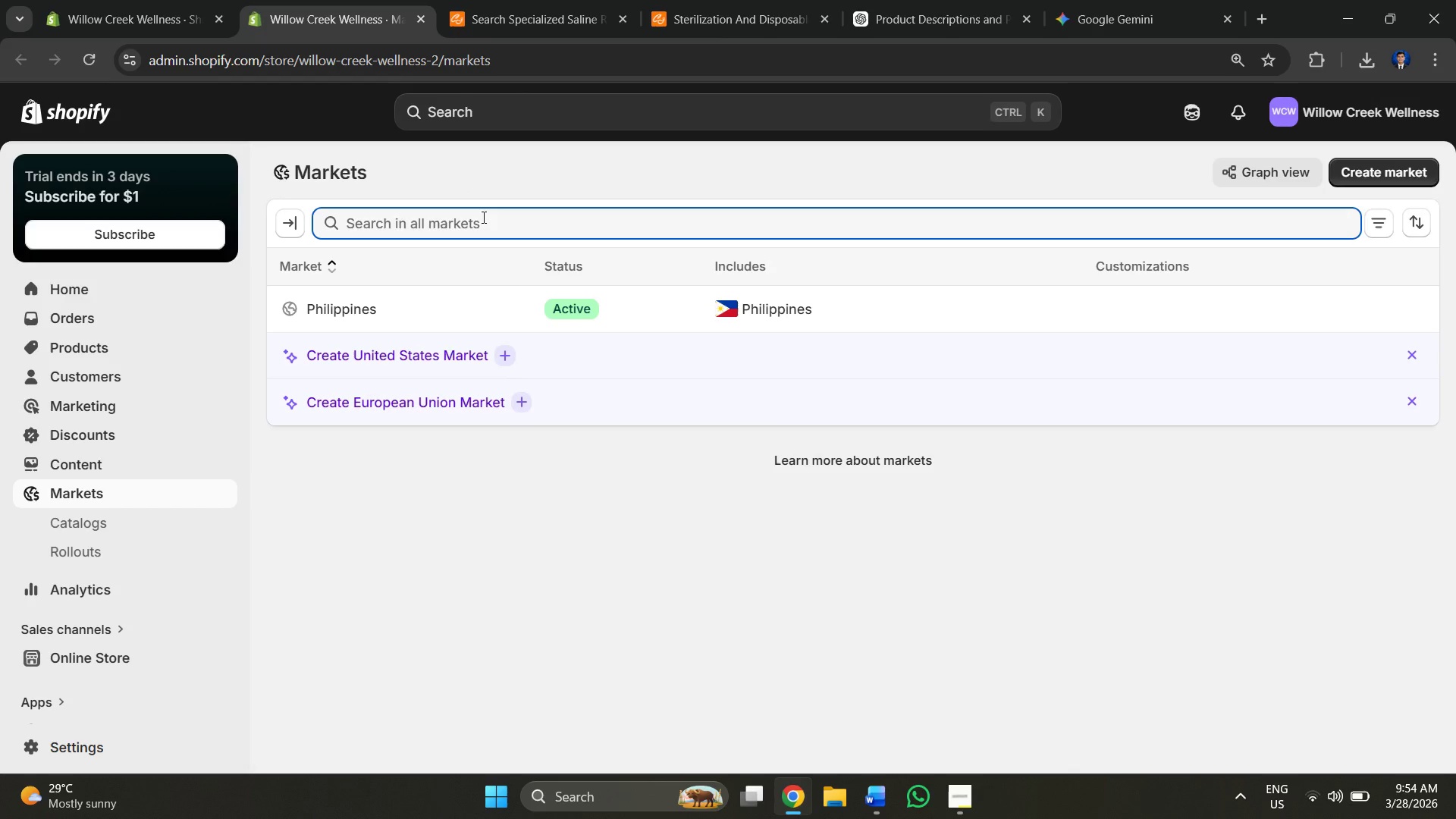 
type(cana)
 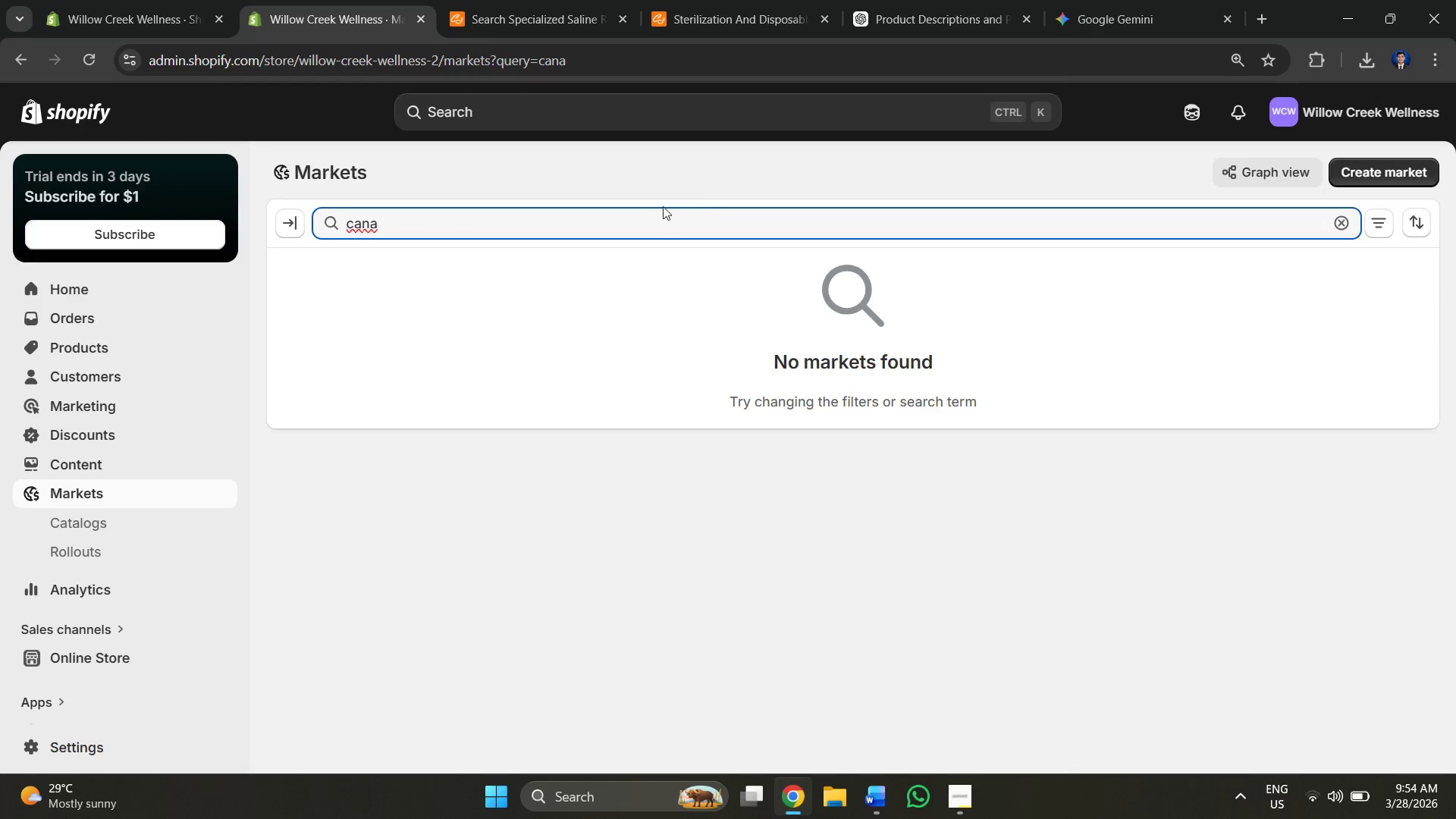 
hold_key(key=Backspace, duration=0.91)
 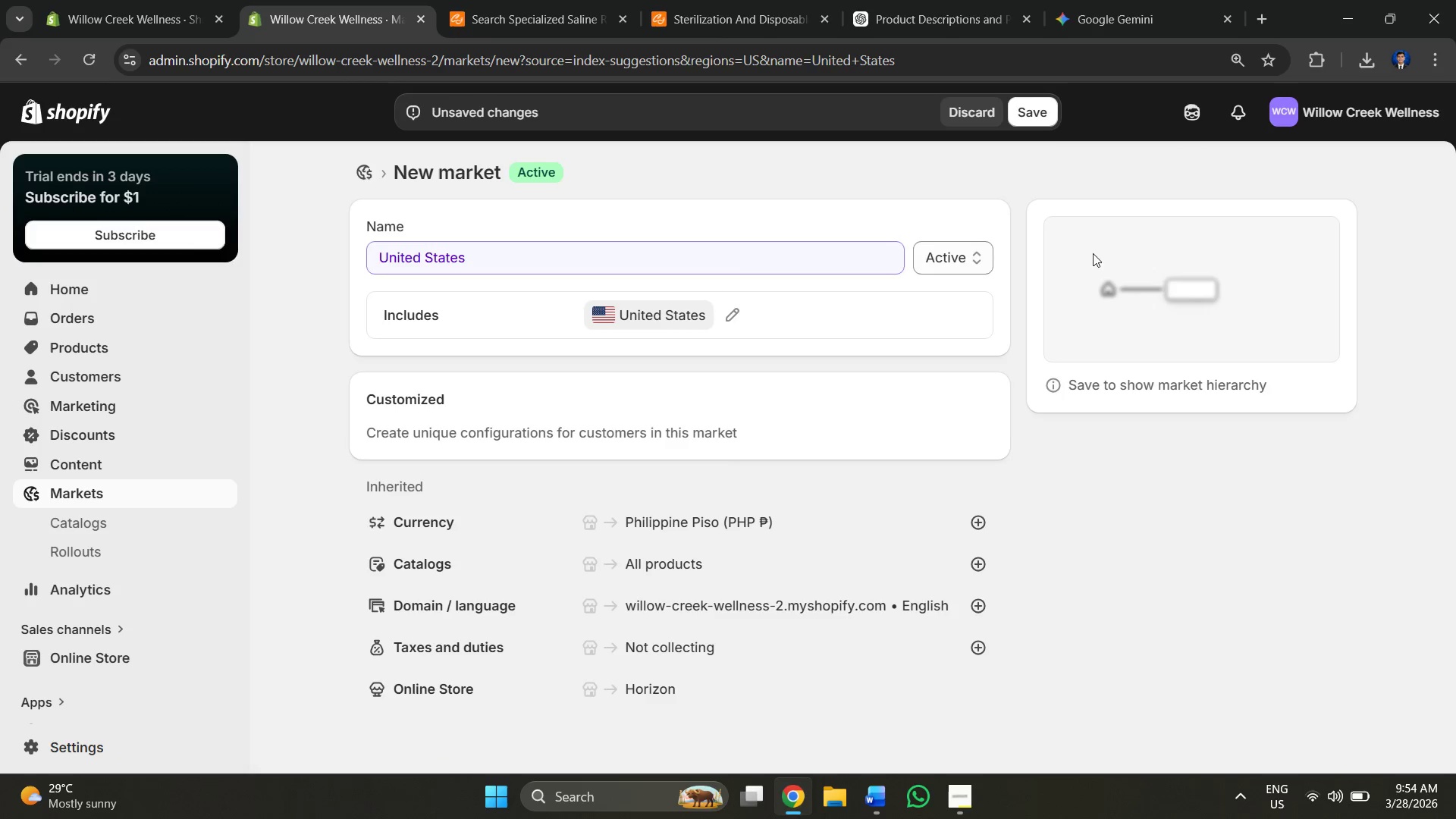 
wait(6.33)
 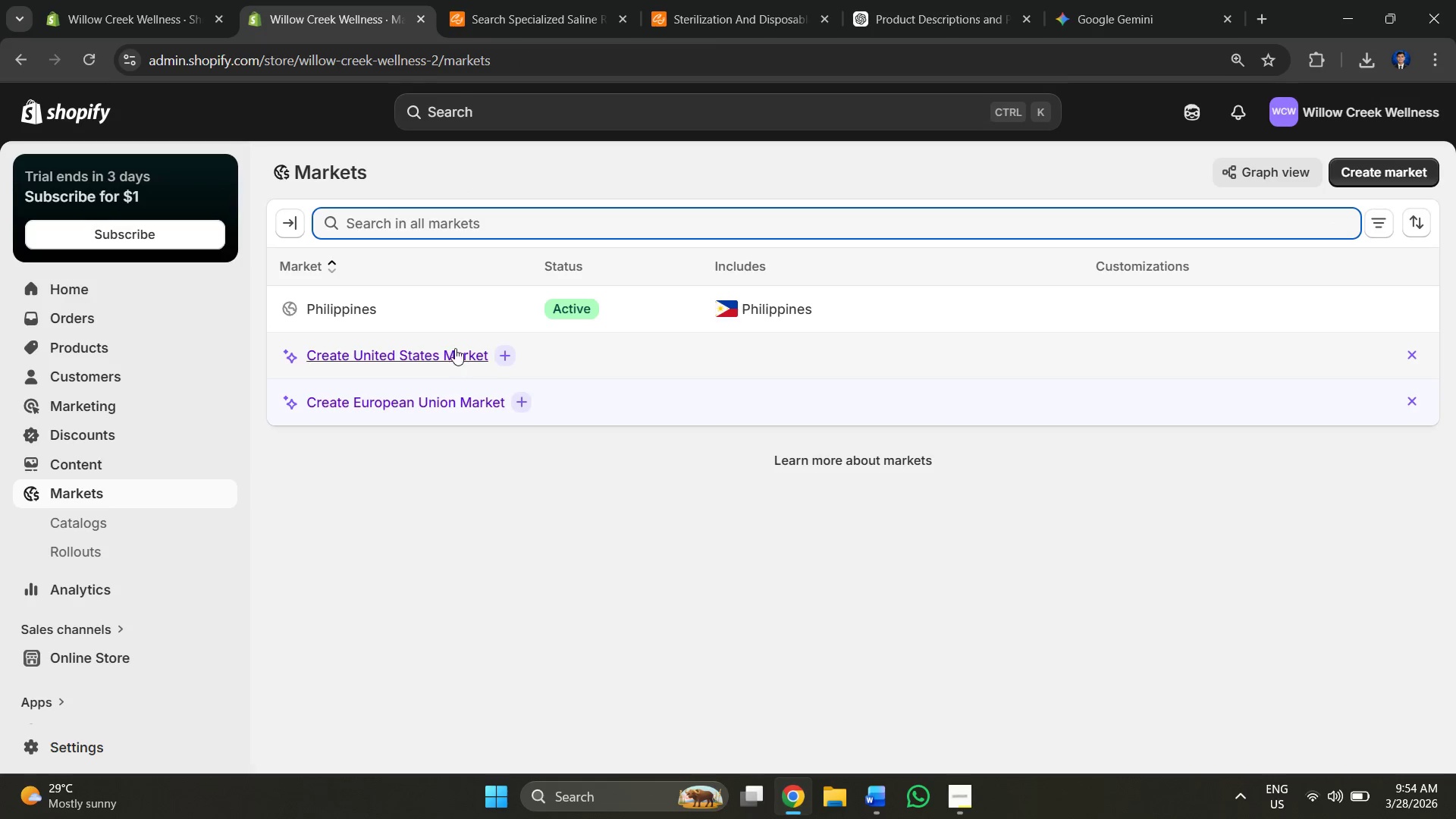 
scroll: coordinate [705, 410], scroll_direction: down, amount: 6.0
 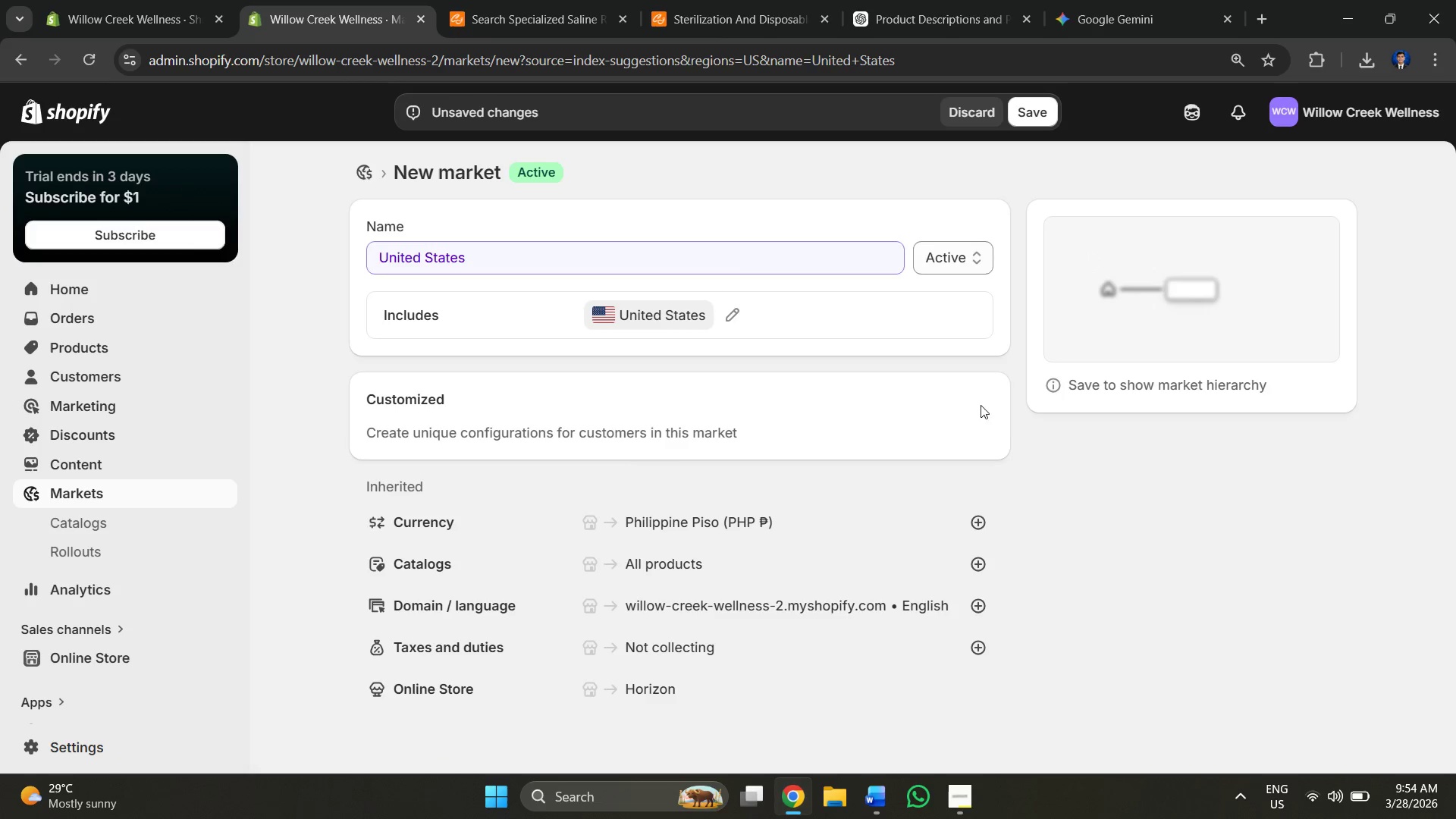 
wait(8.55)
 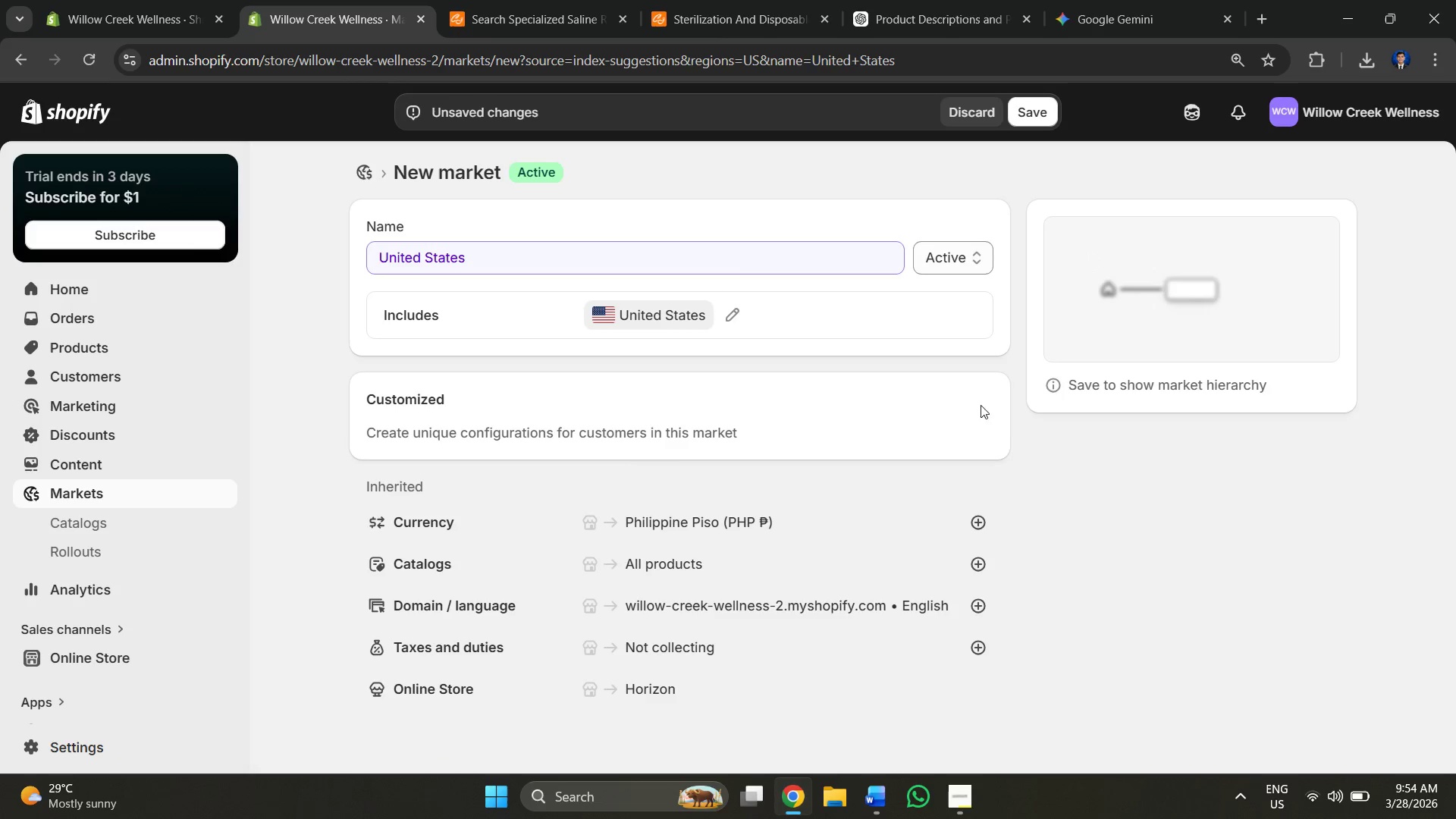 
left_click([974, 608])
 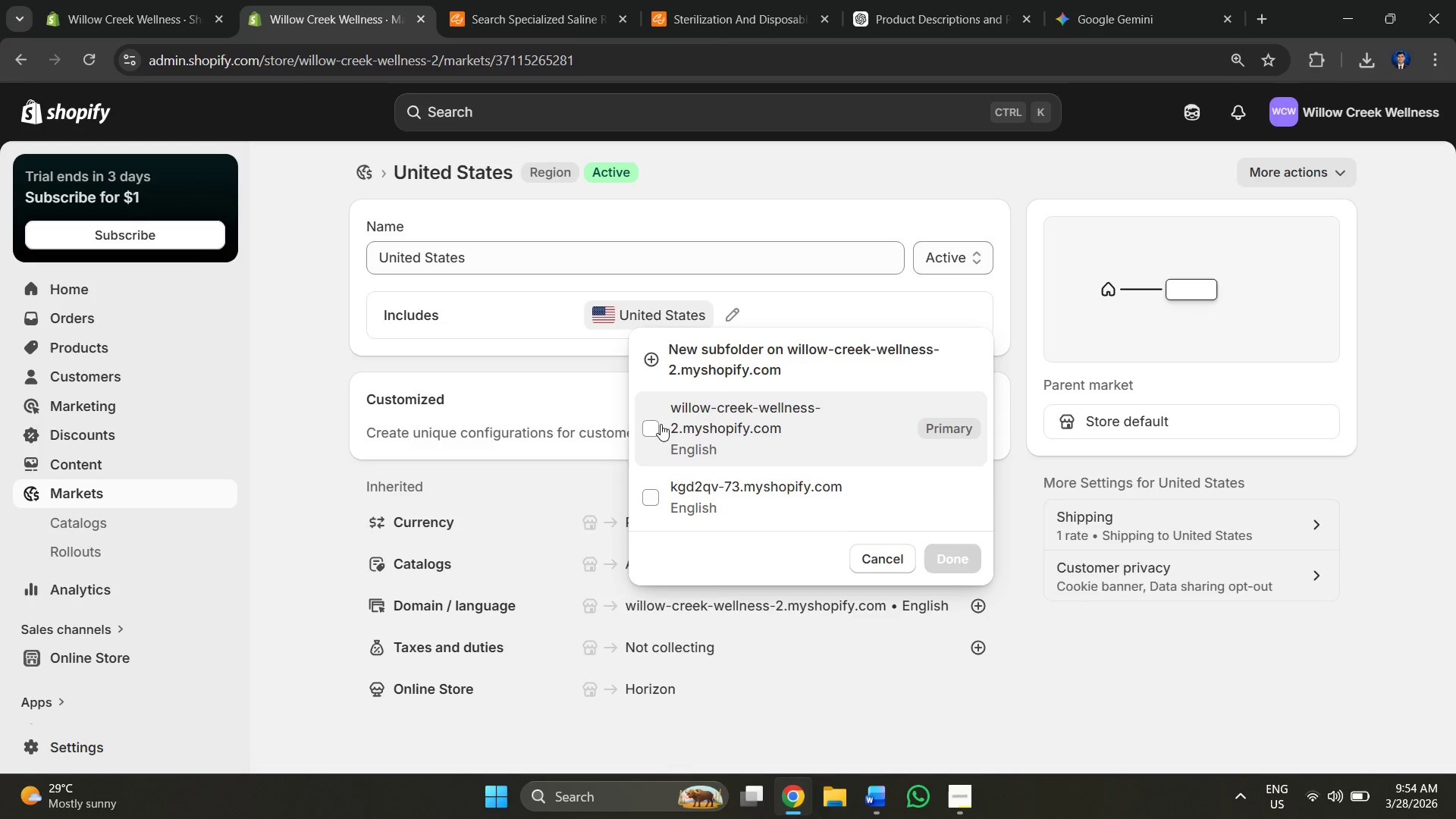 
left_click([656, 421])
 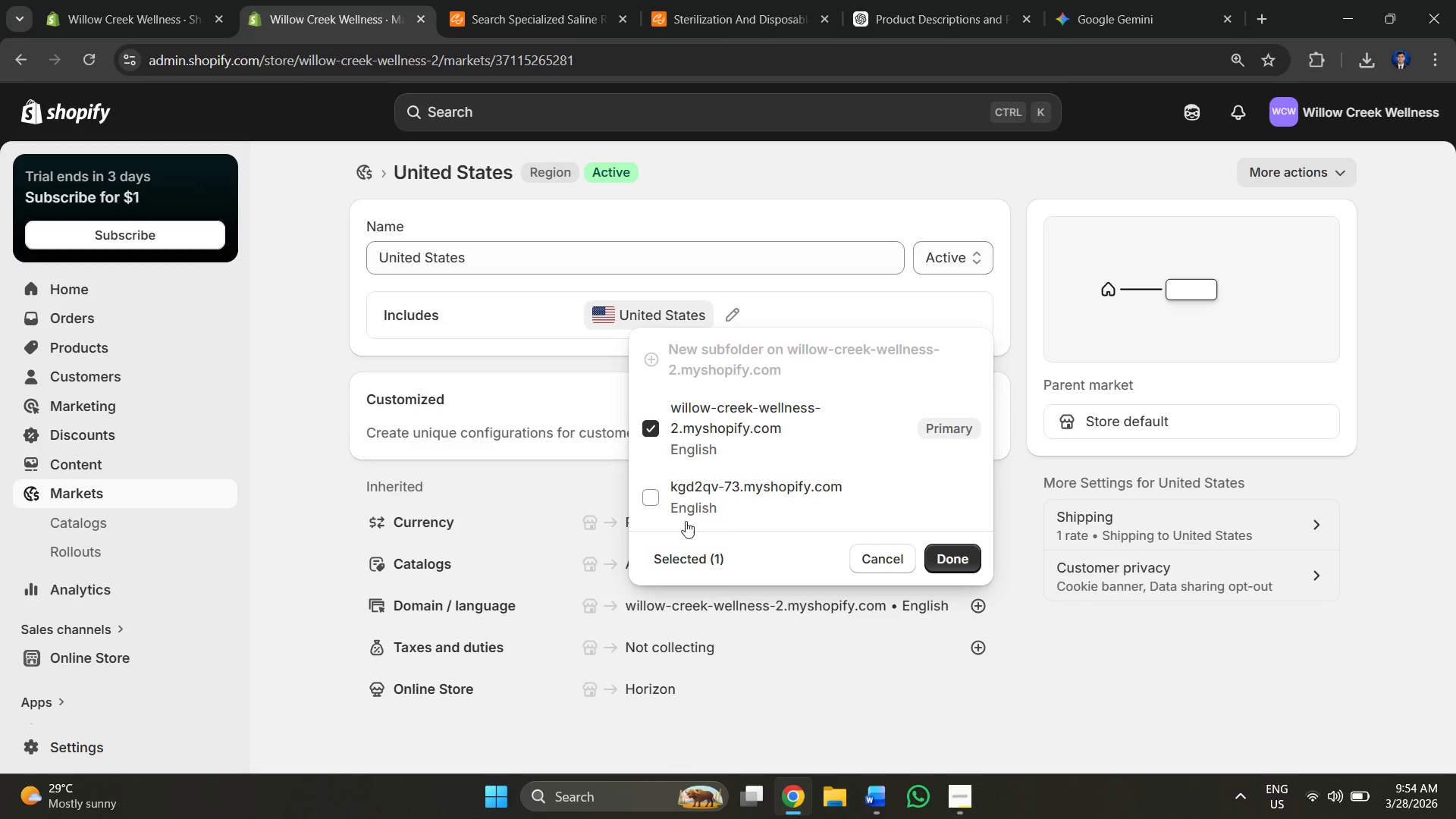 
left_click([661, 497])
 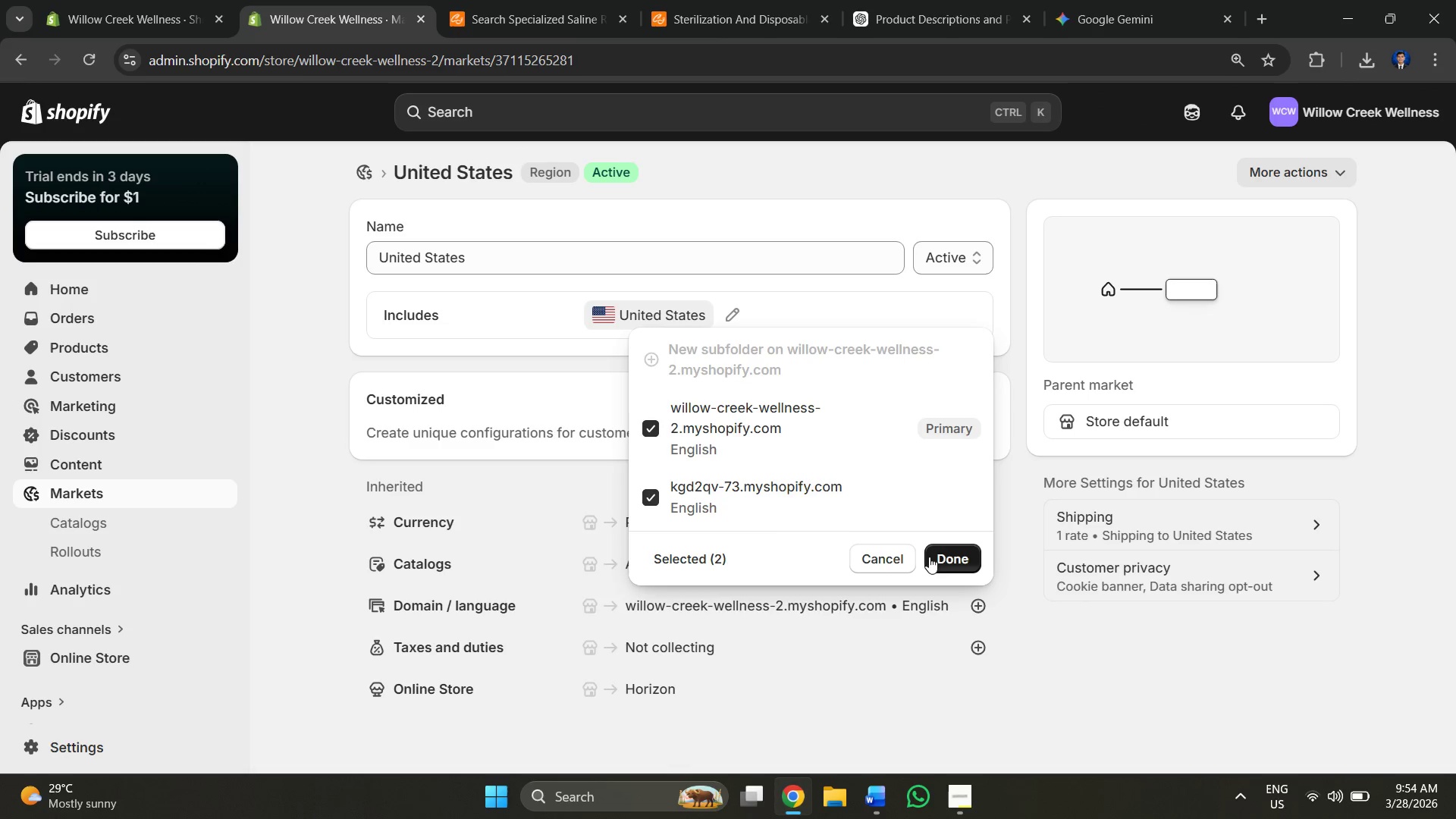 
left_click([942, 555])
 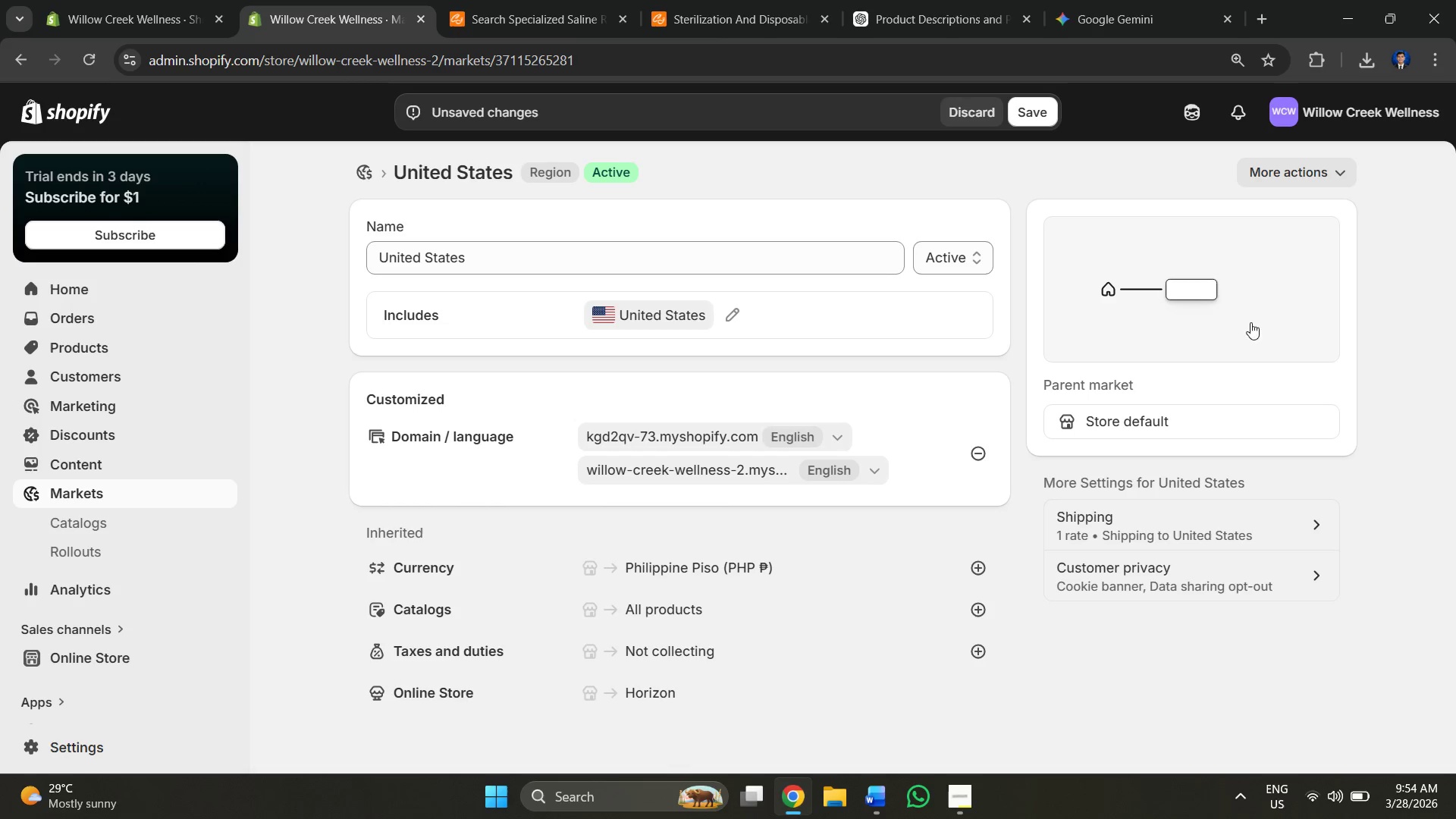 
wait(7.48)
 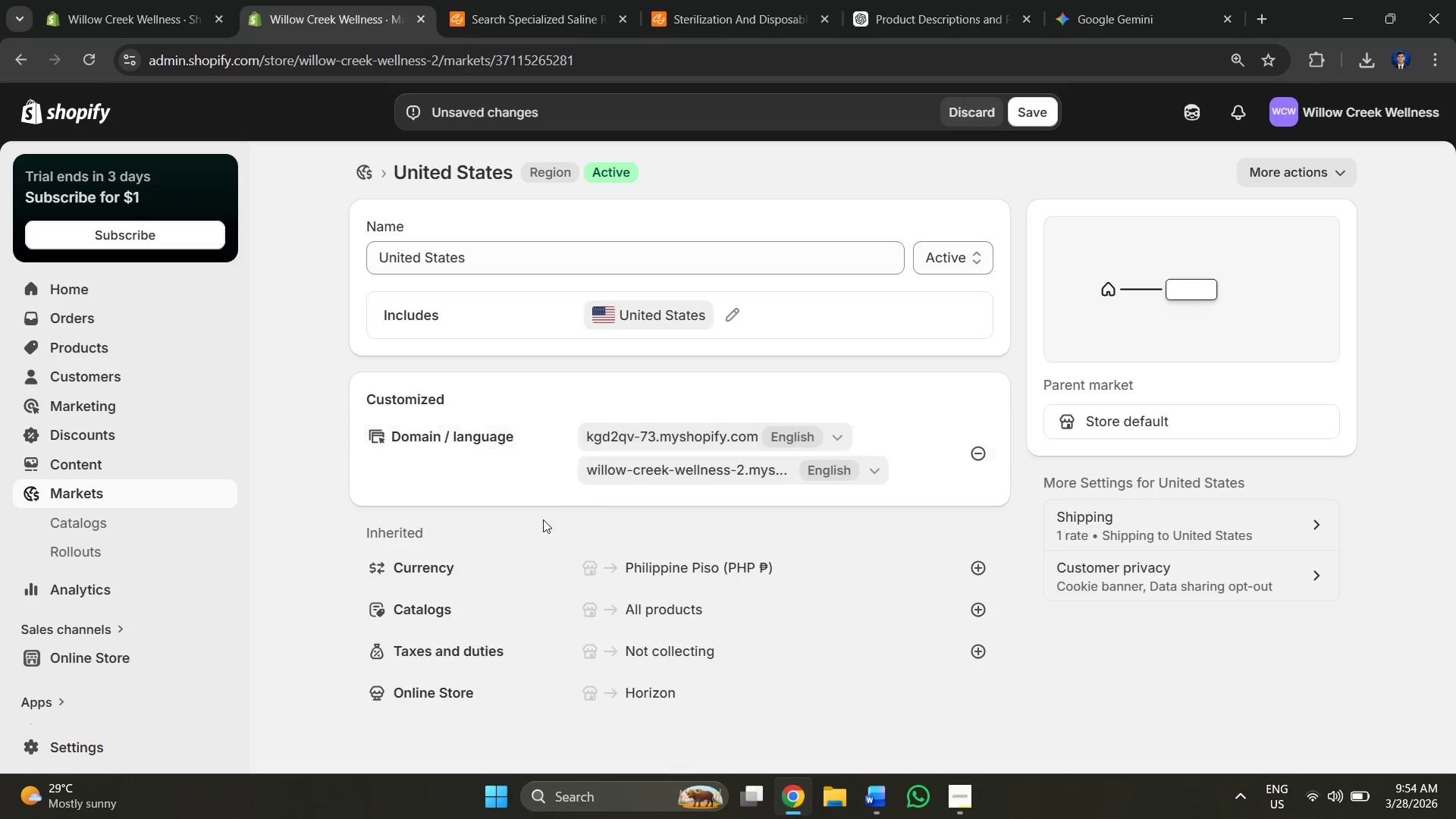 
left_click([1043, 118])
 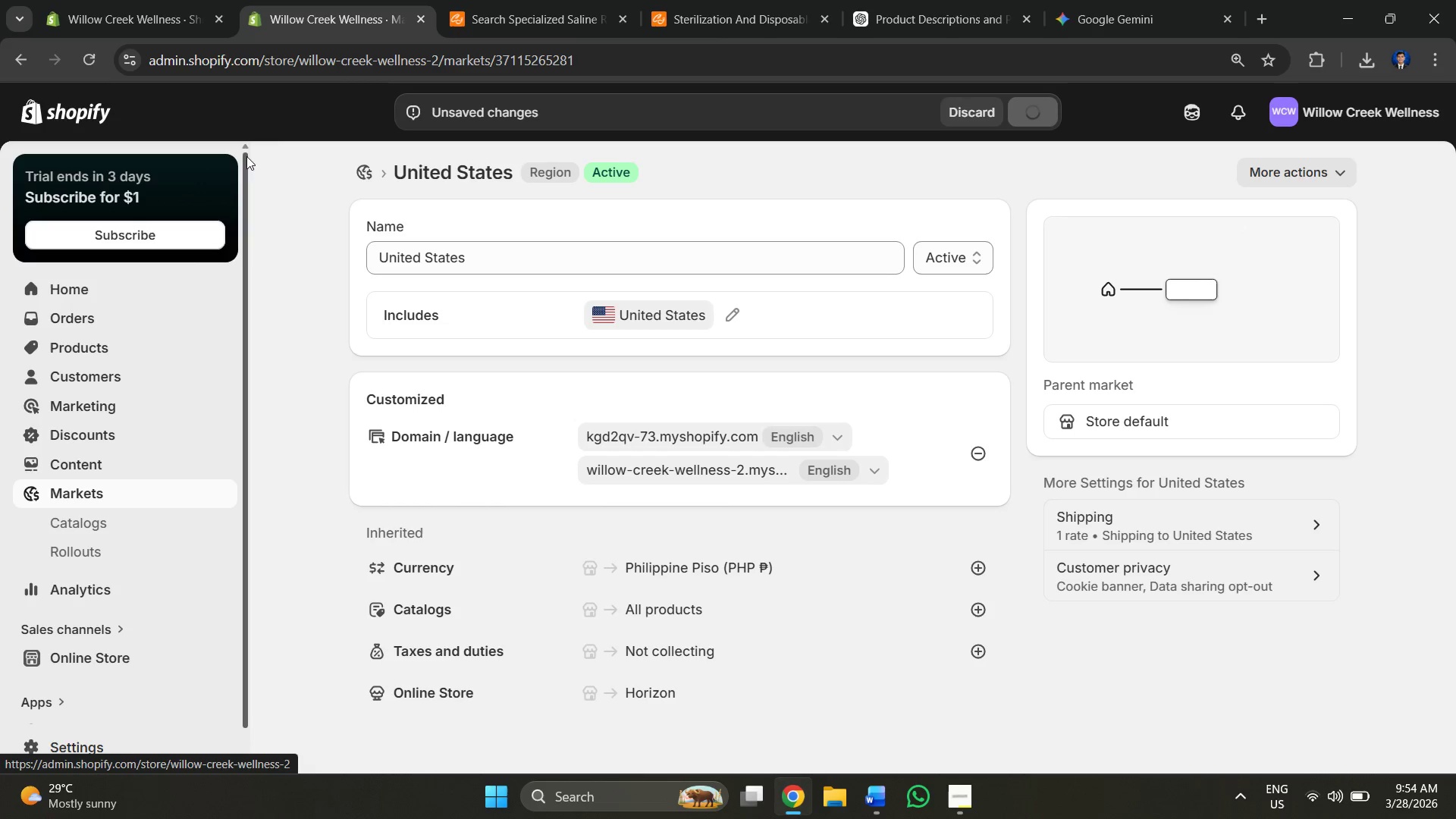 
left_click([568, 0])
 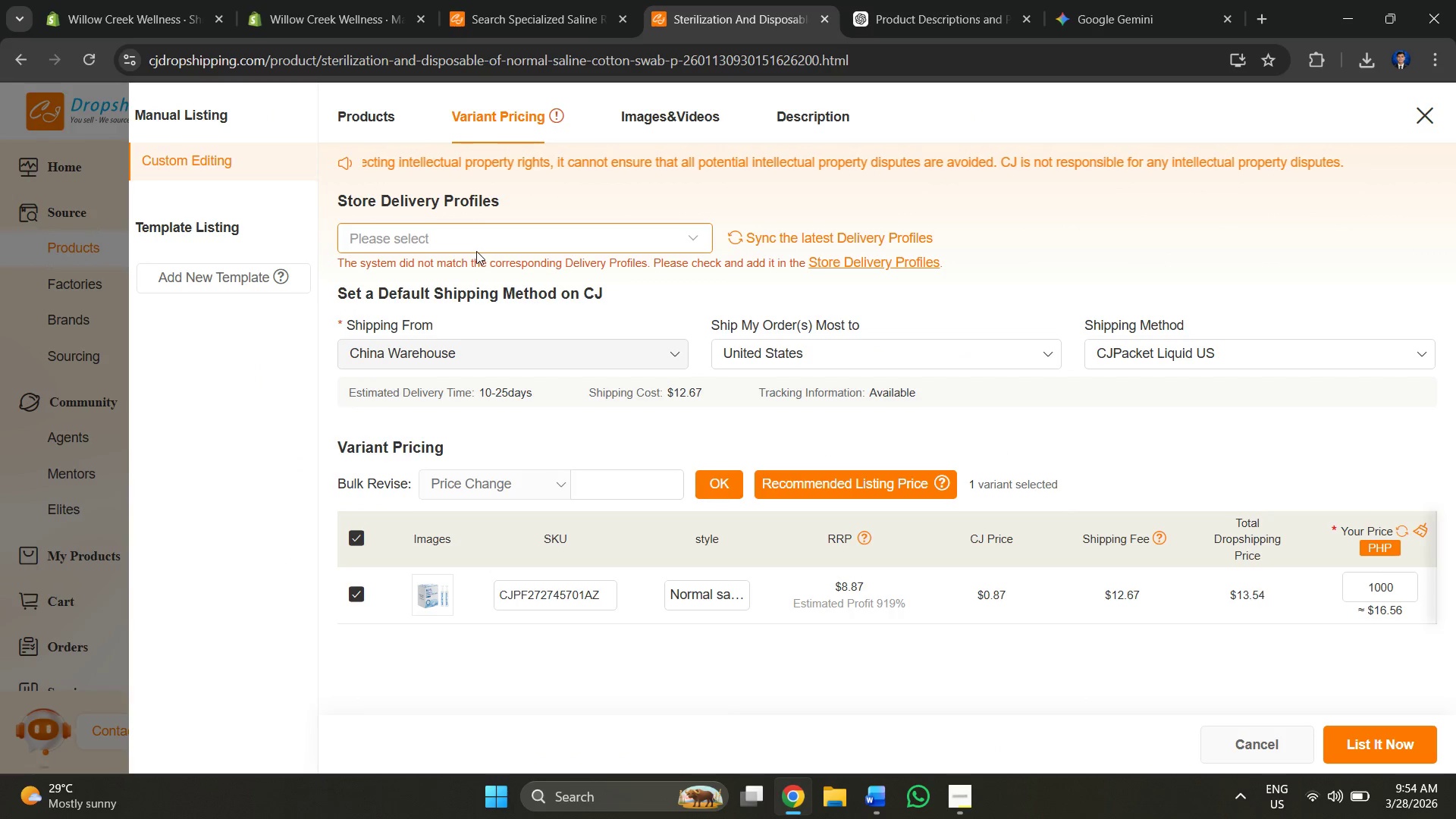 
left_click([692, 243])
 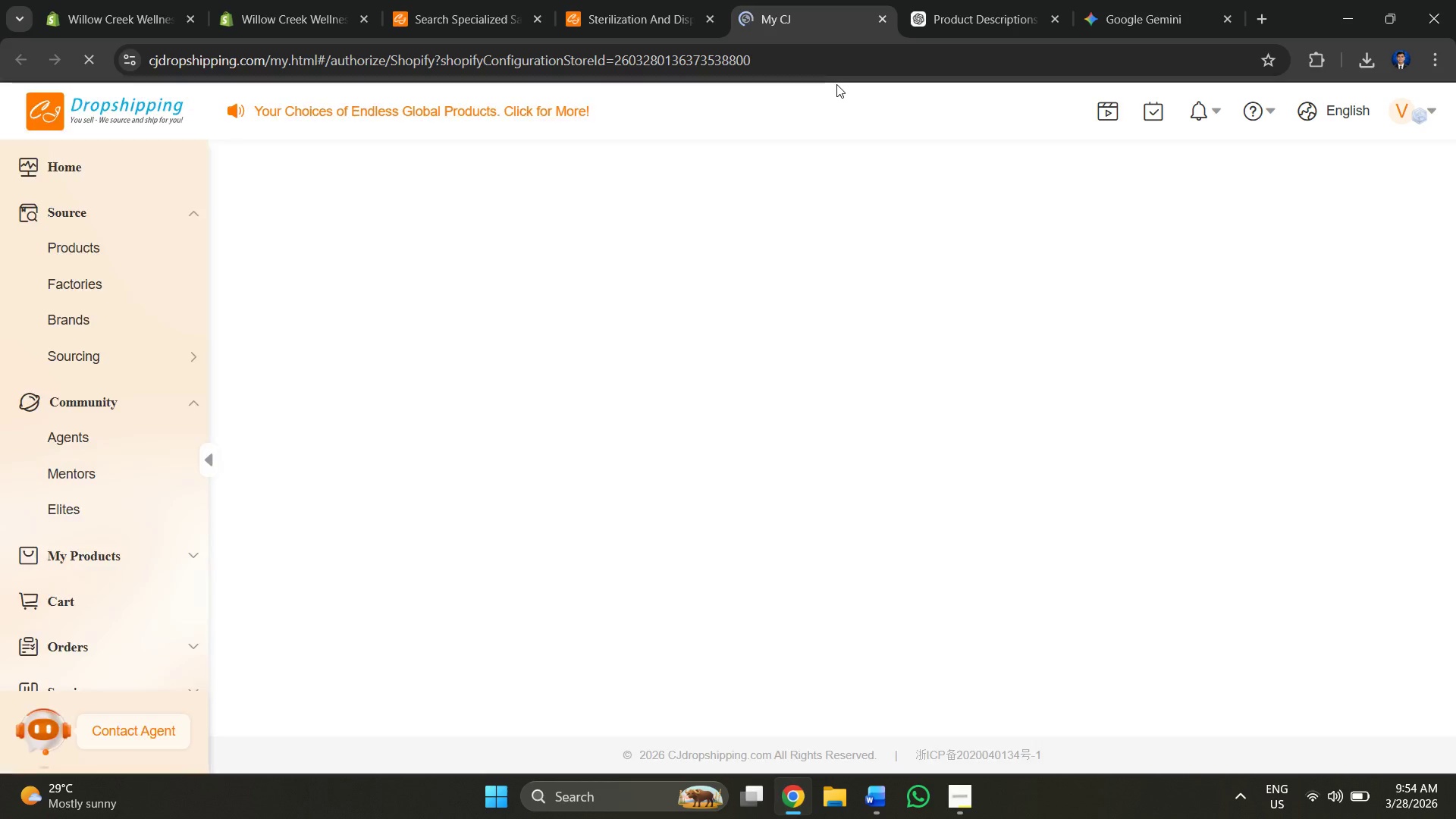 
wait(9.53)
 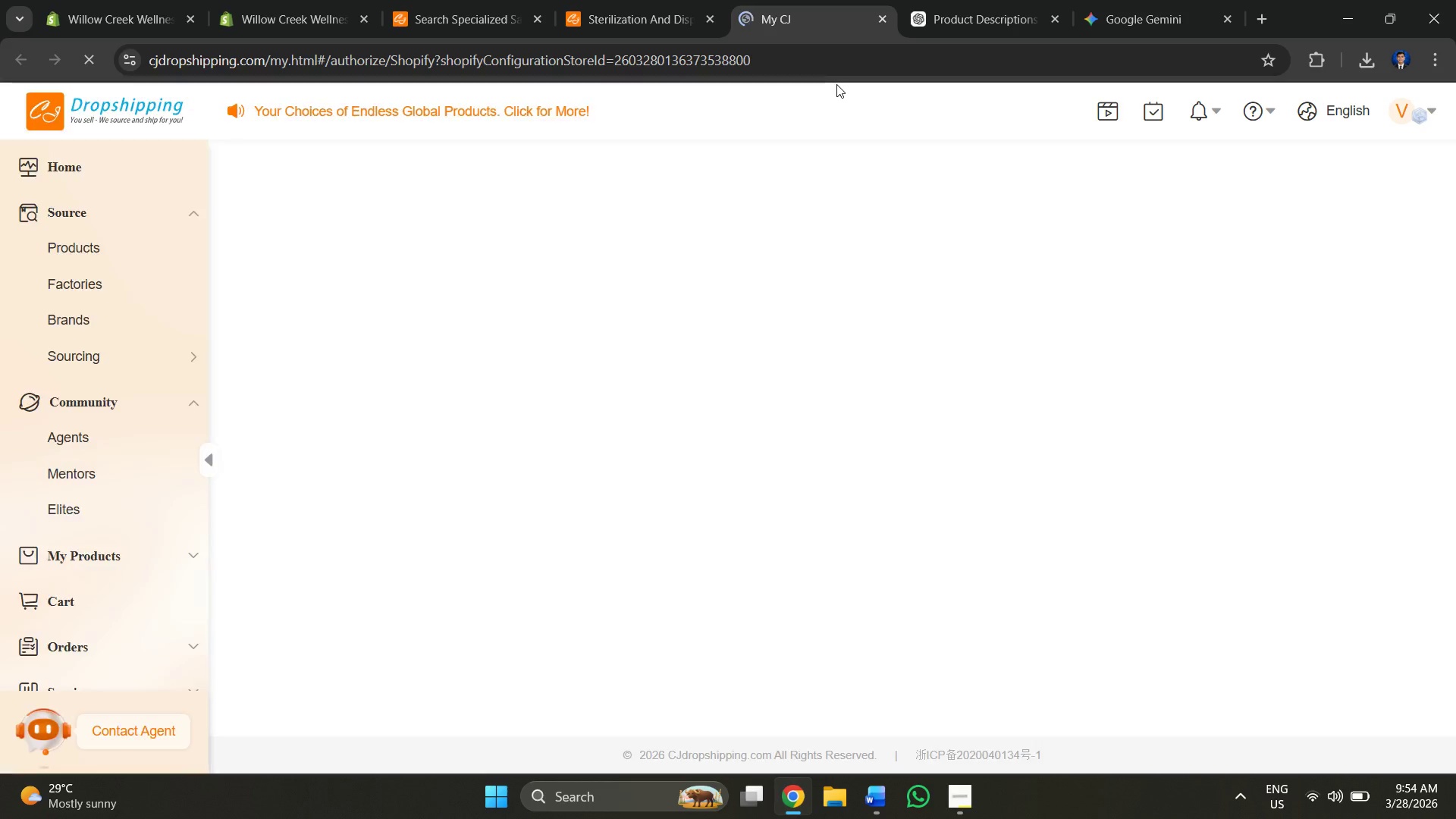 
left_click([1075, 228])
 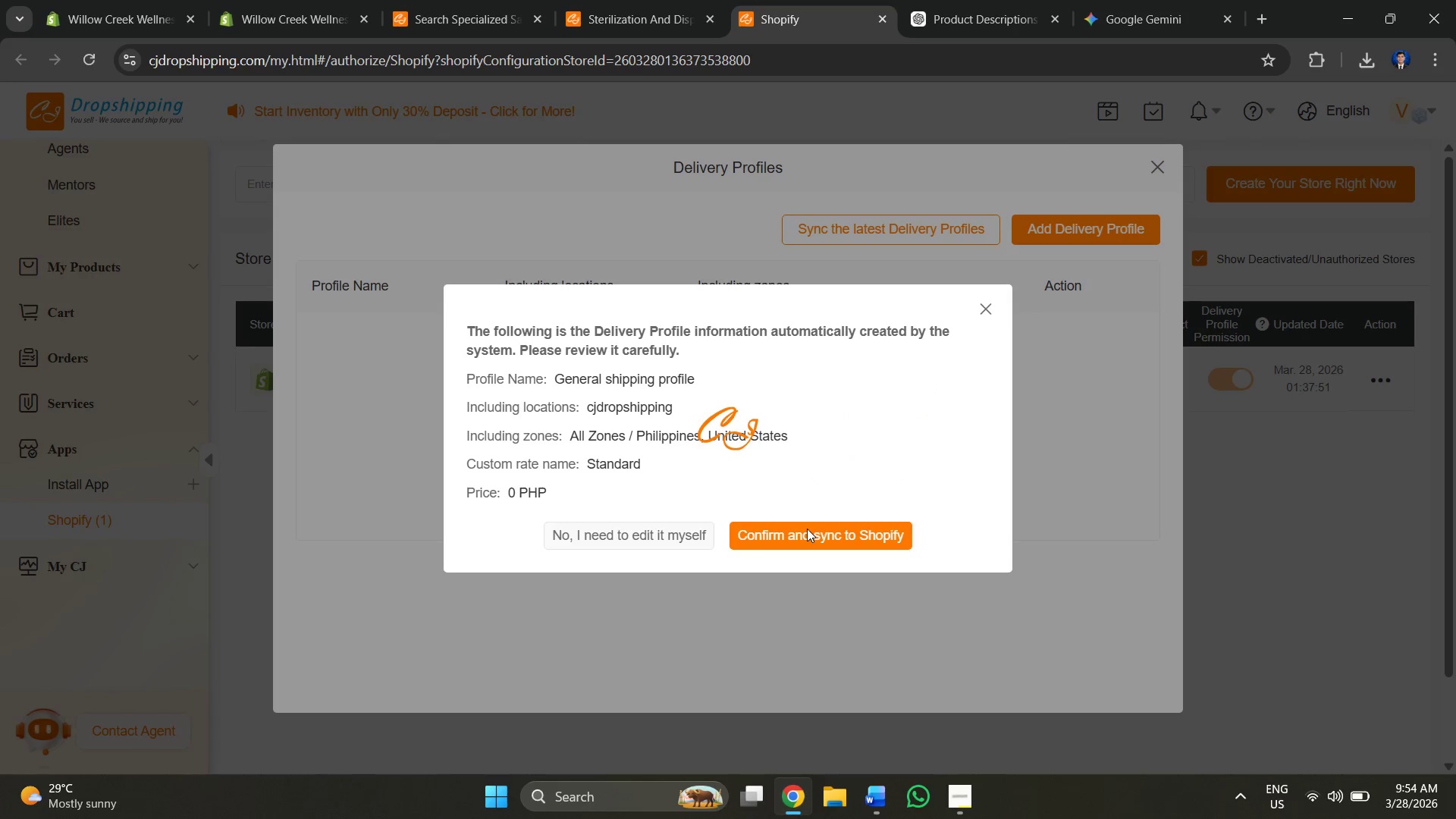 
wait(10.94)
 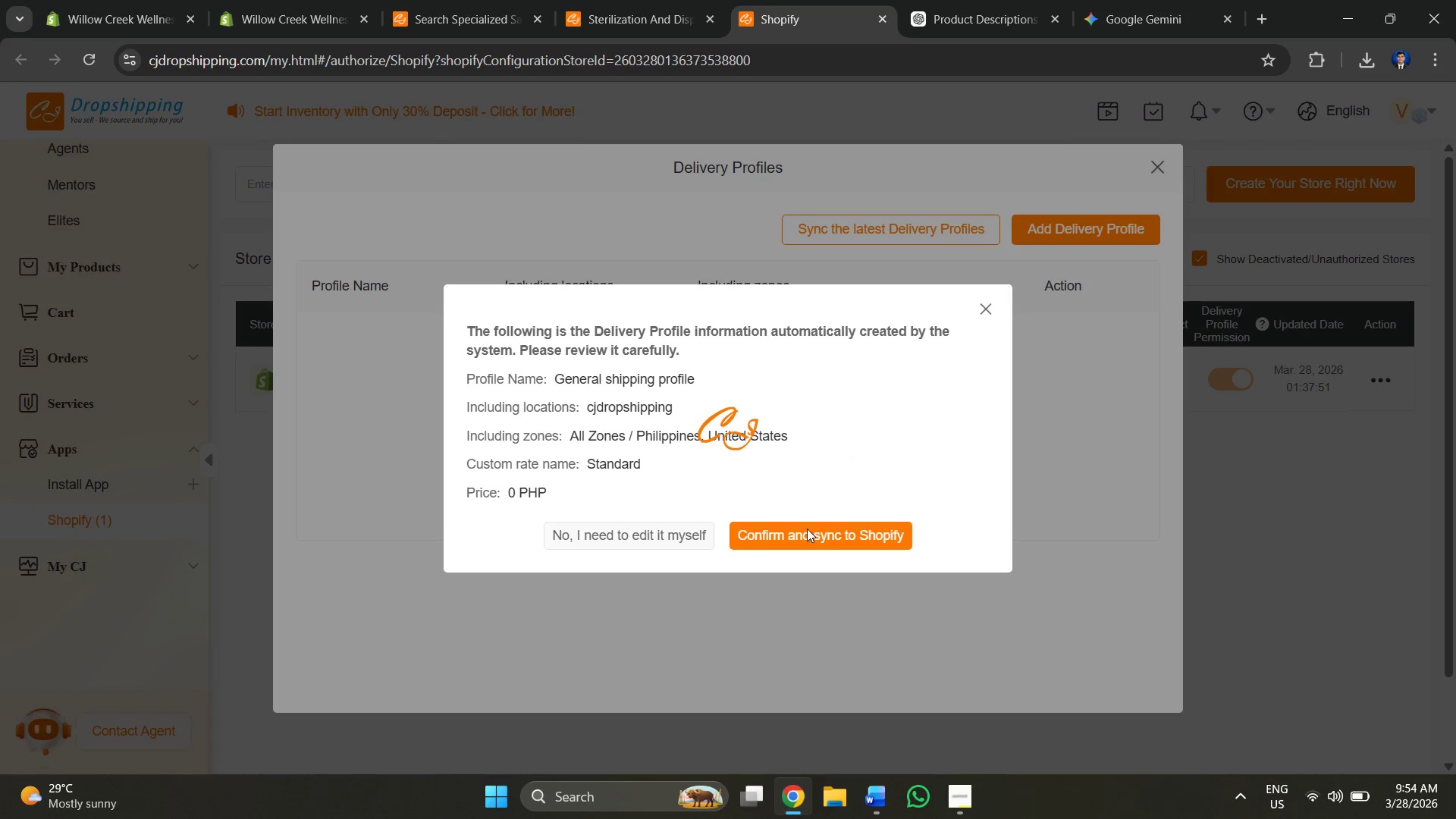 
left_click([789, 403])
 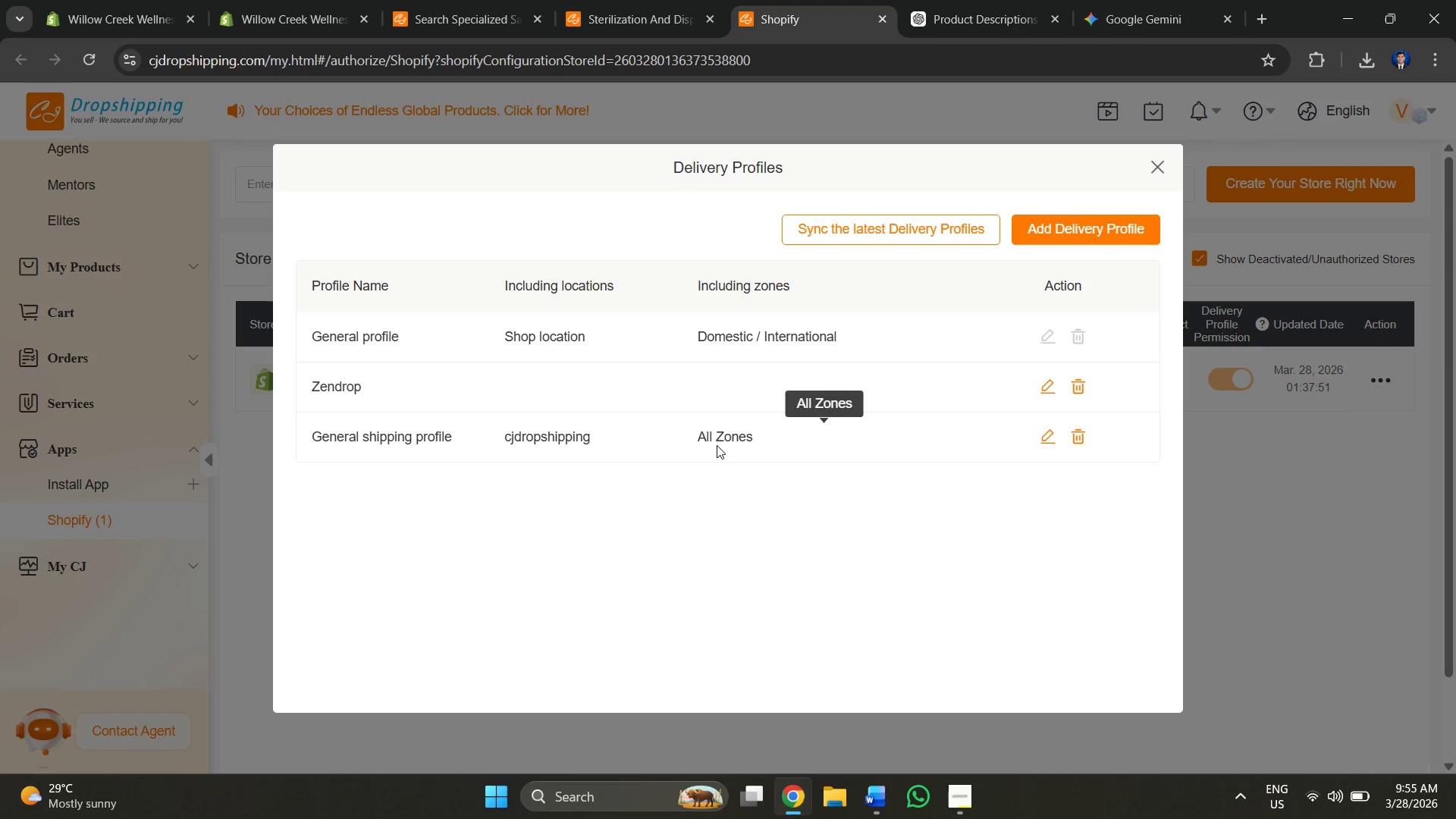 
left_click([717, 446])
 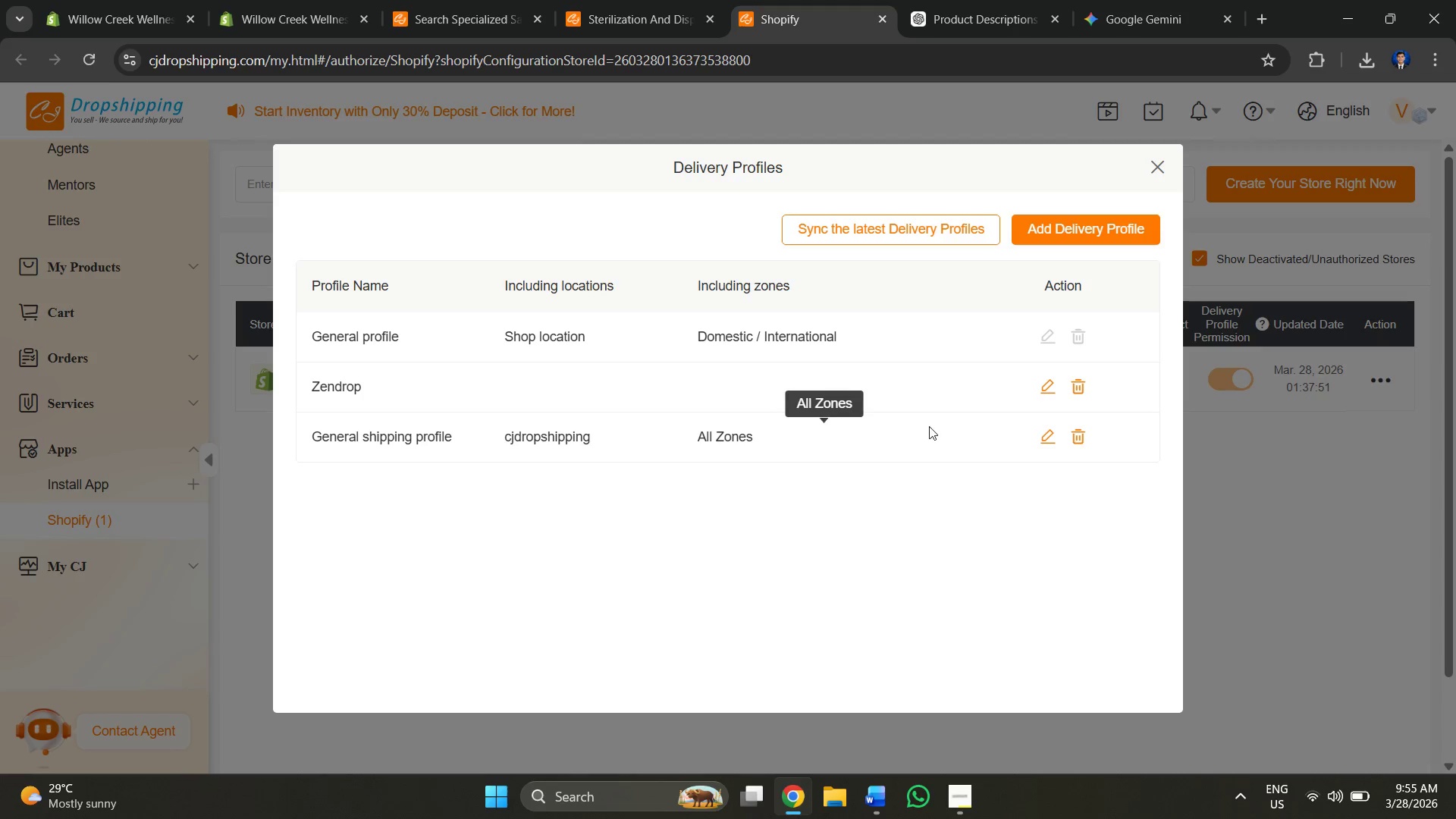 
left_click([888, 426])
 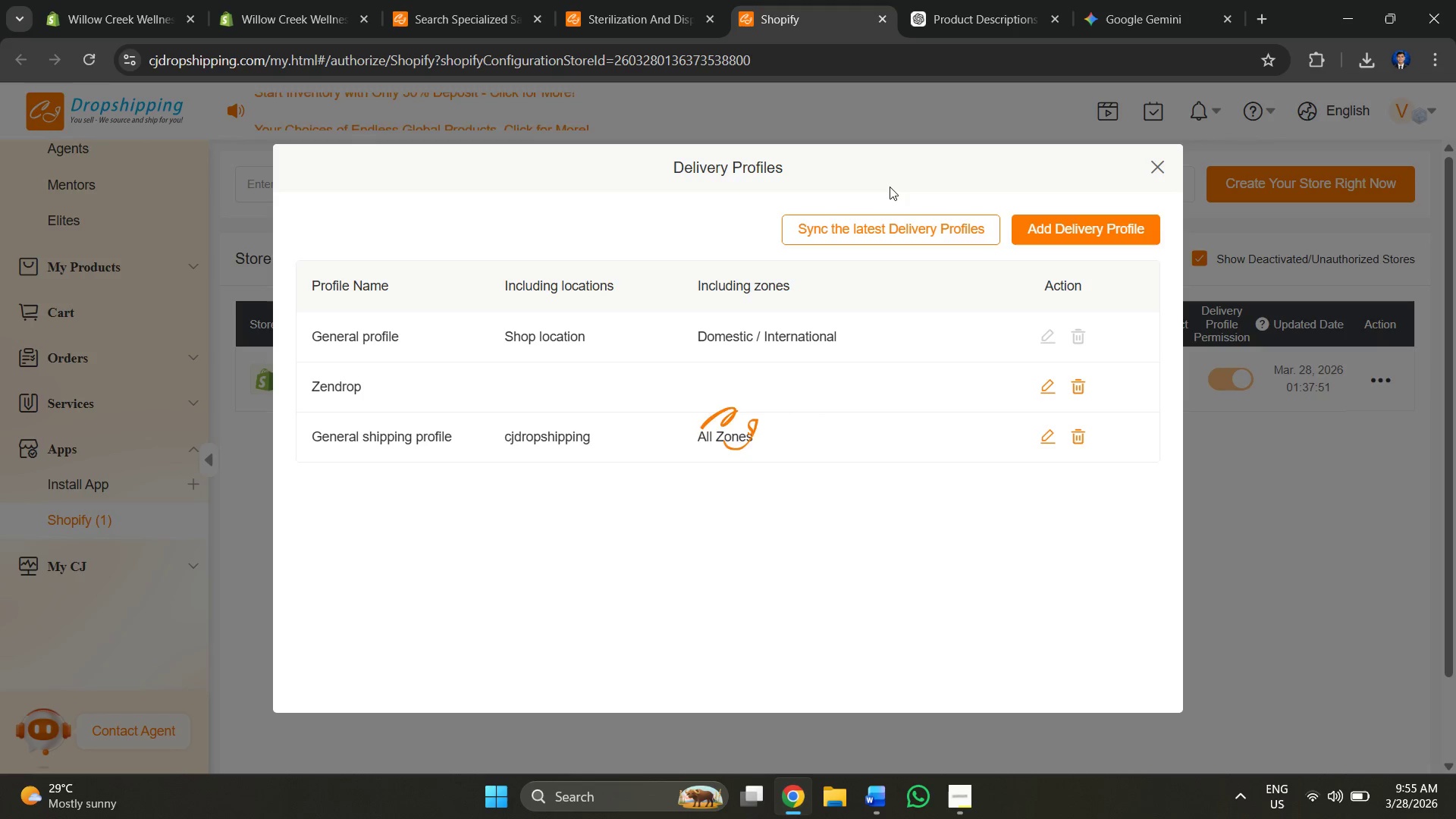 
left_click([673, 0])
 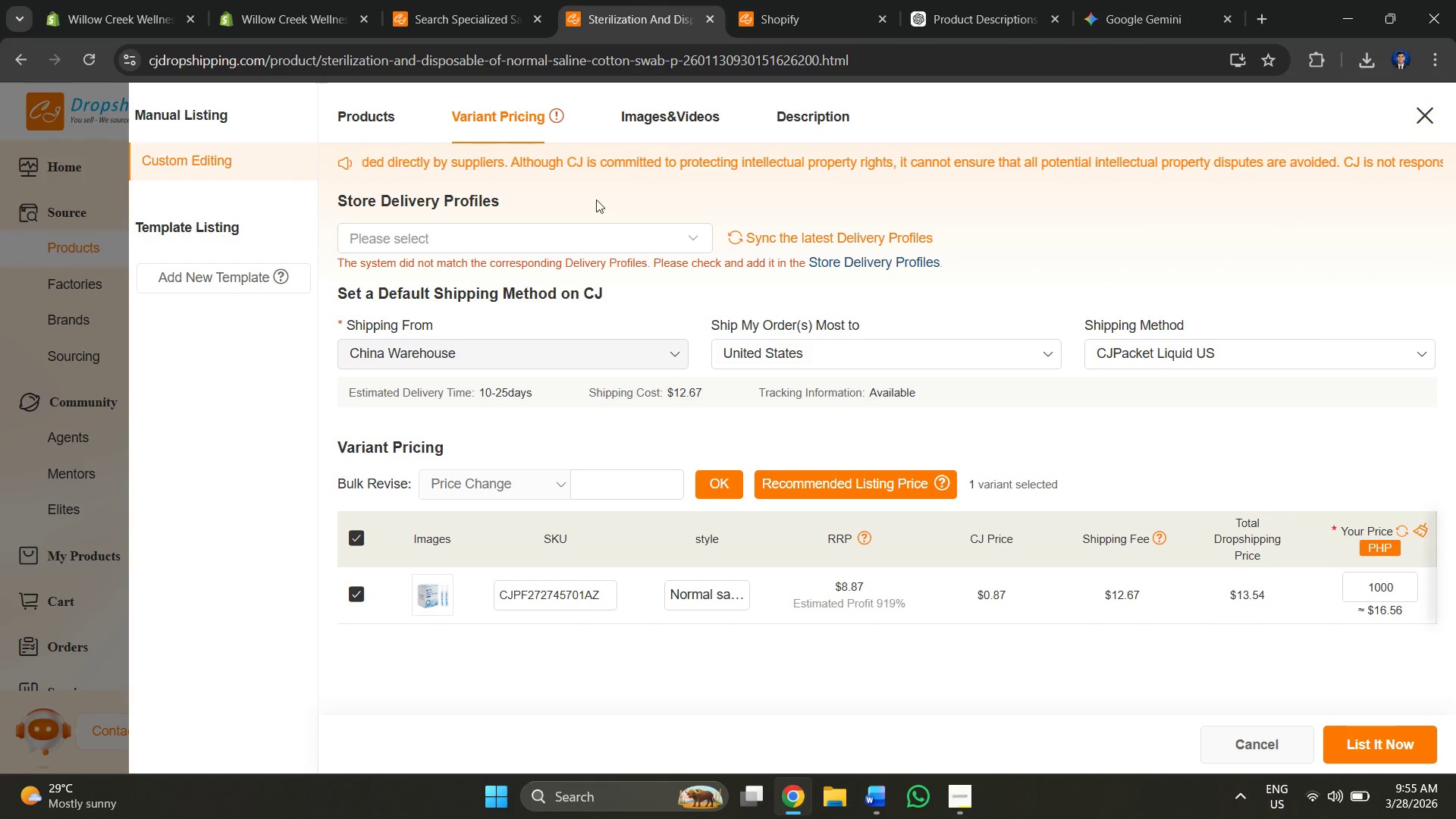 
left_click([563, 238])
 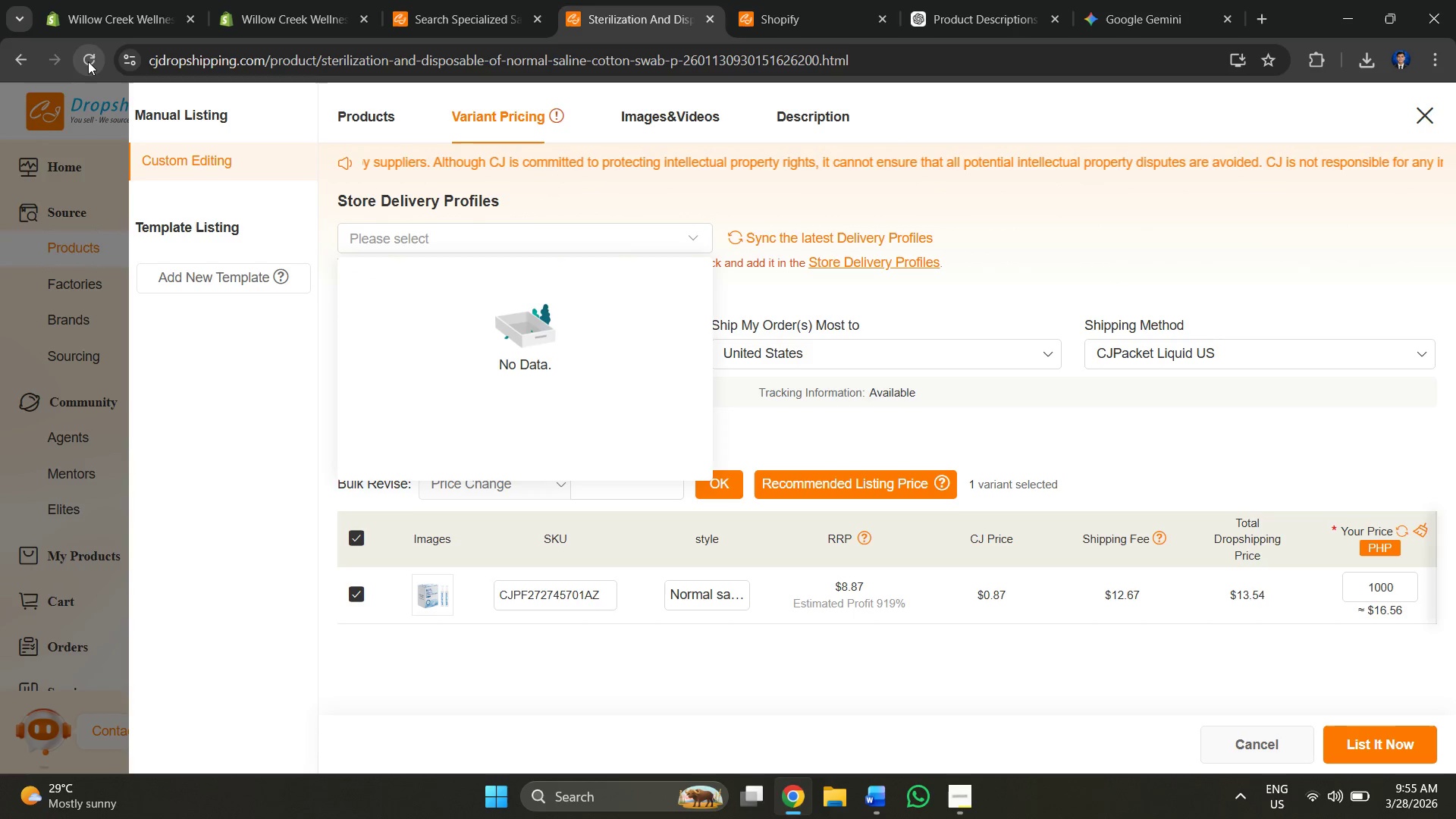 
left_click([87, 60])
 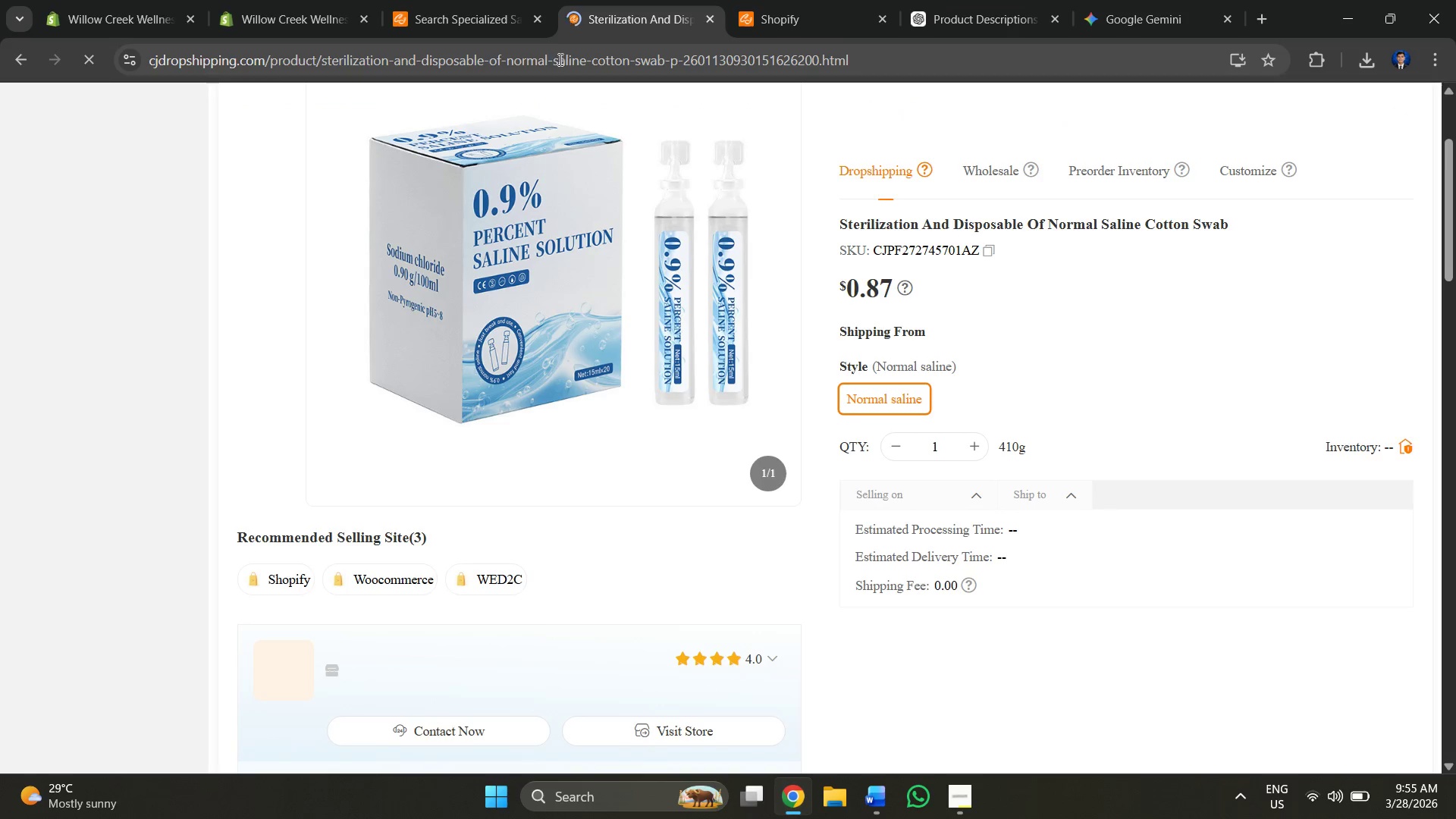 
wait(5.48)
 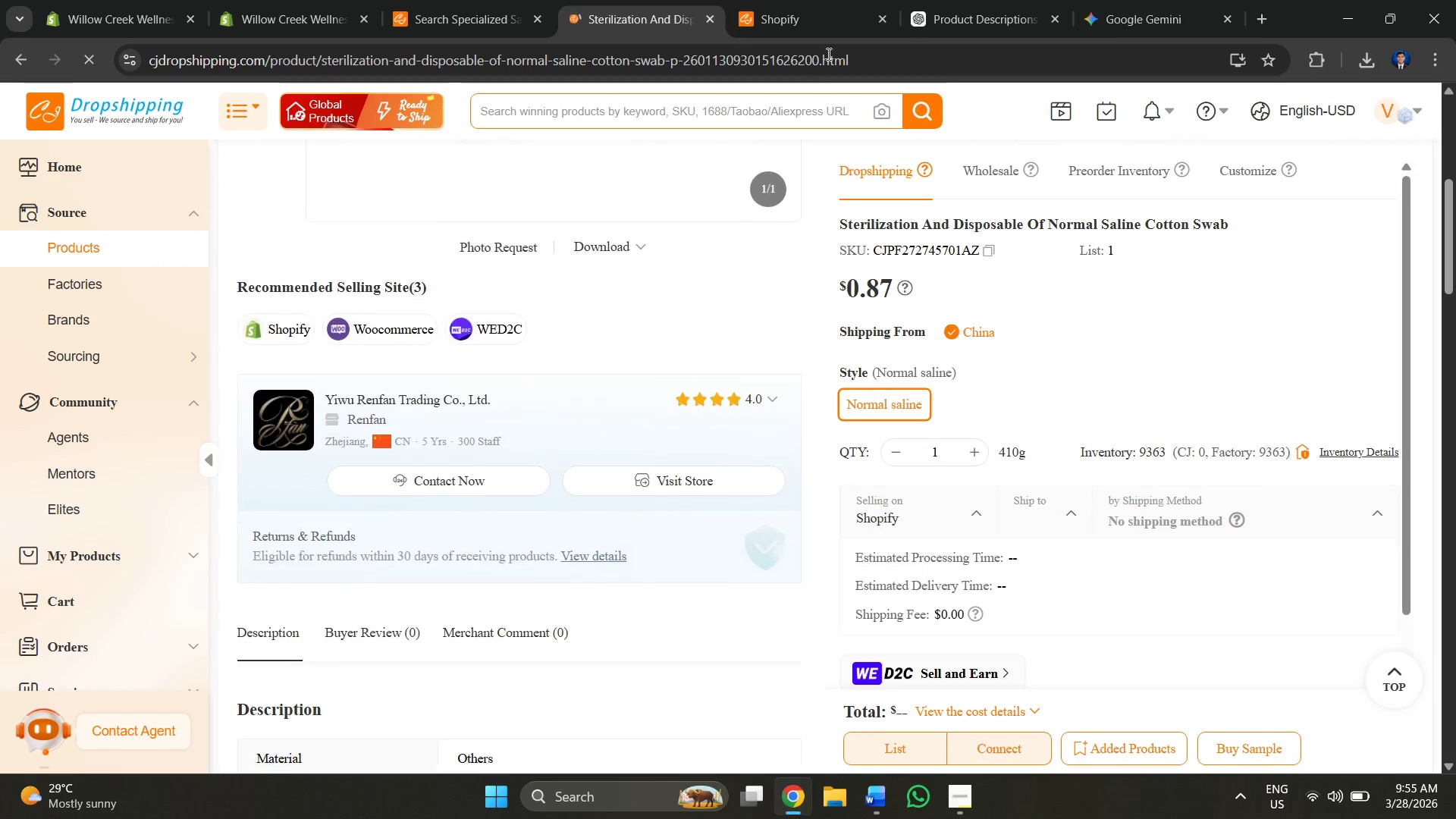 
left_click([810, 0])
 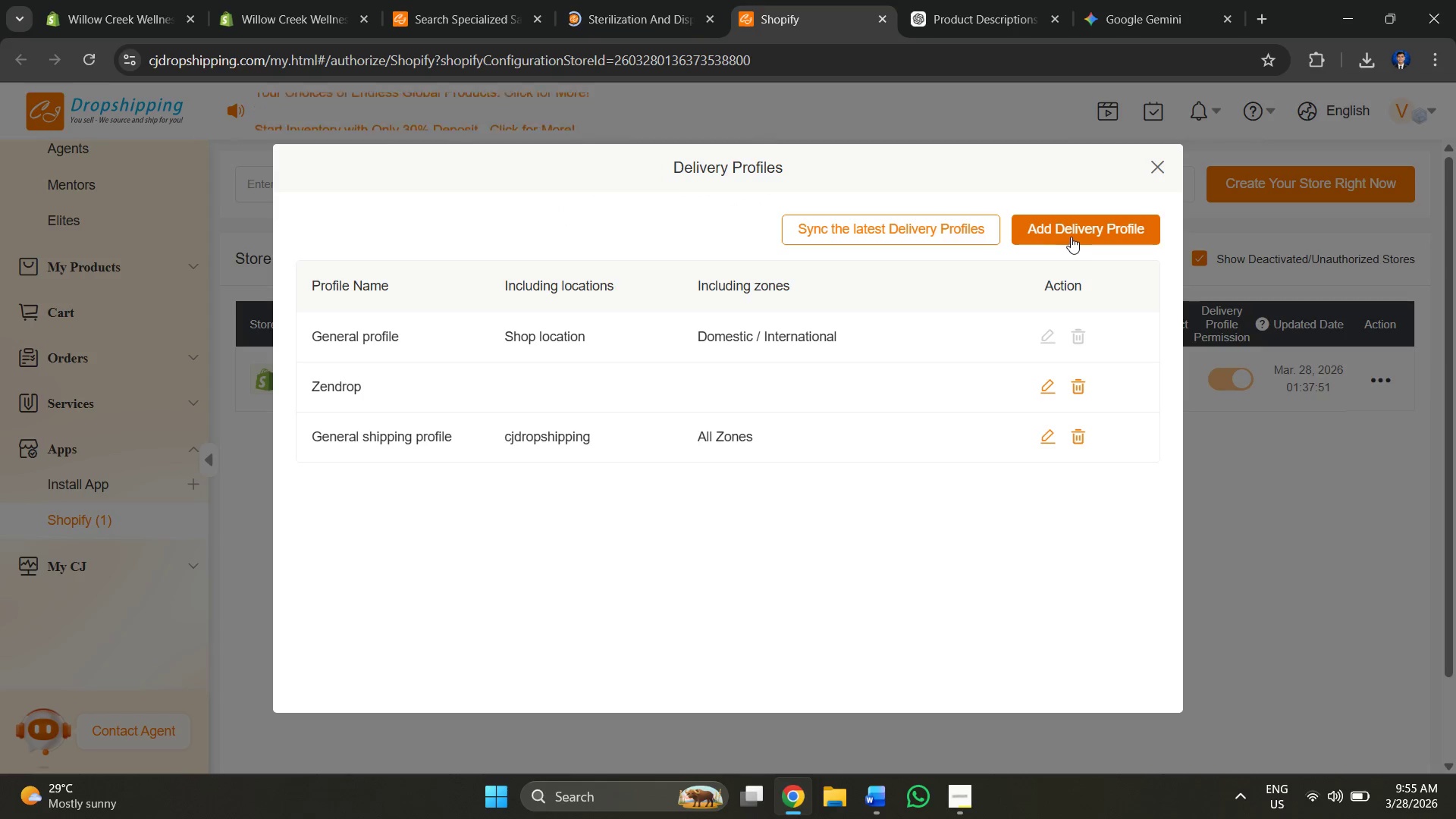 
scroll: coordinate [1006, 360], scroll_direction: down, amount: 3.0
 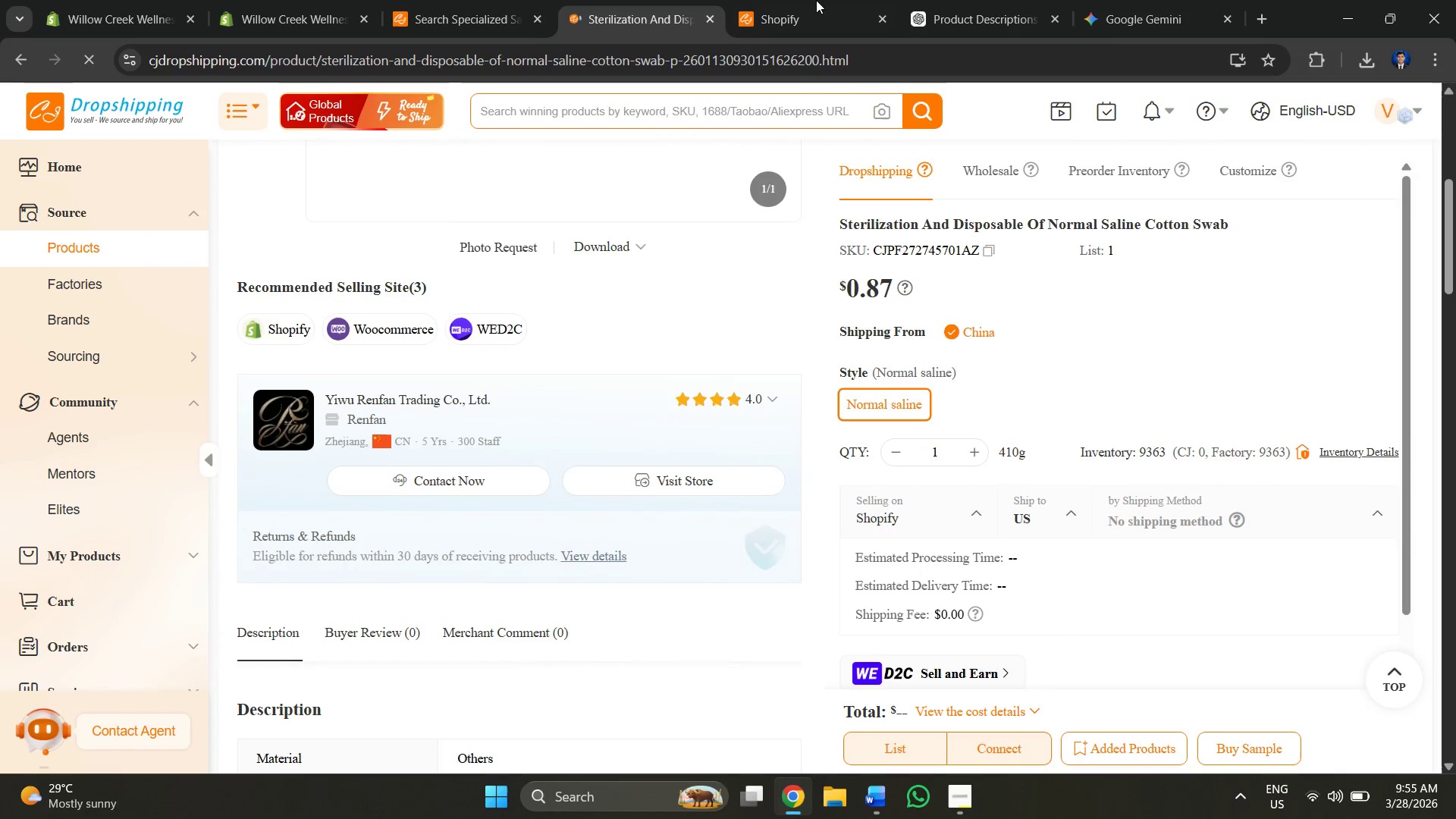 
left_click([598, 10])
 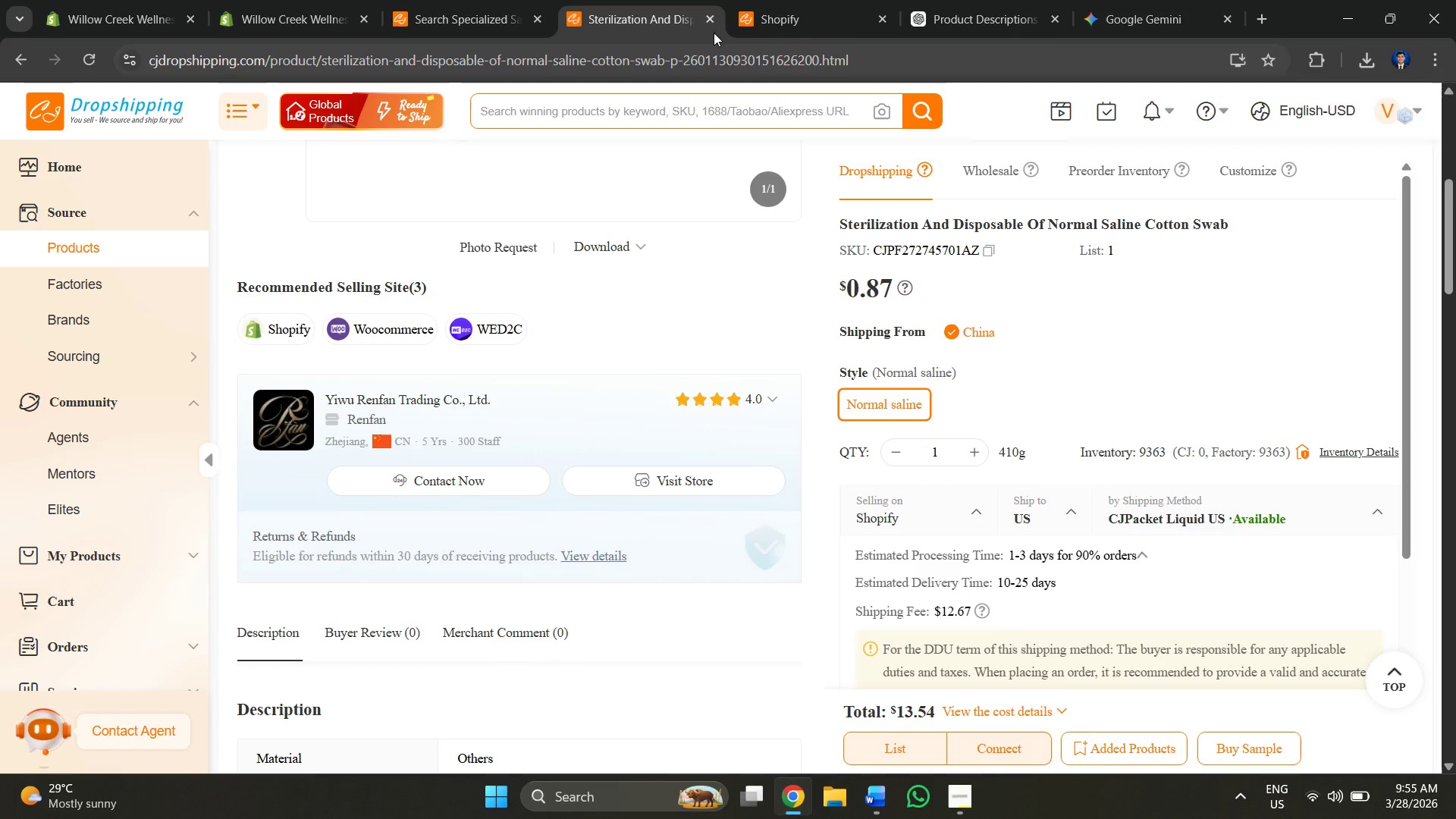 
left_click([780, 0])
 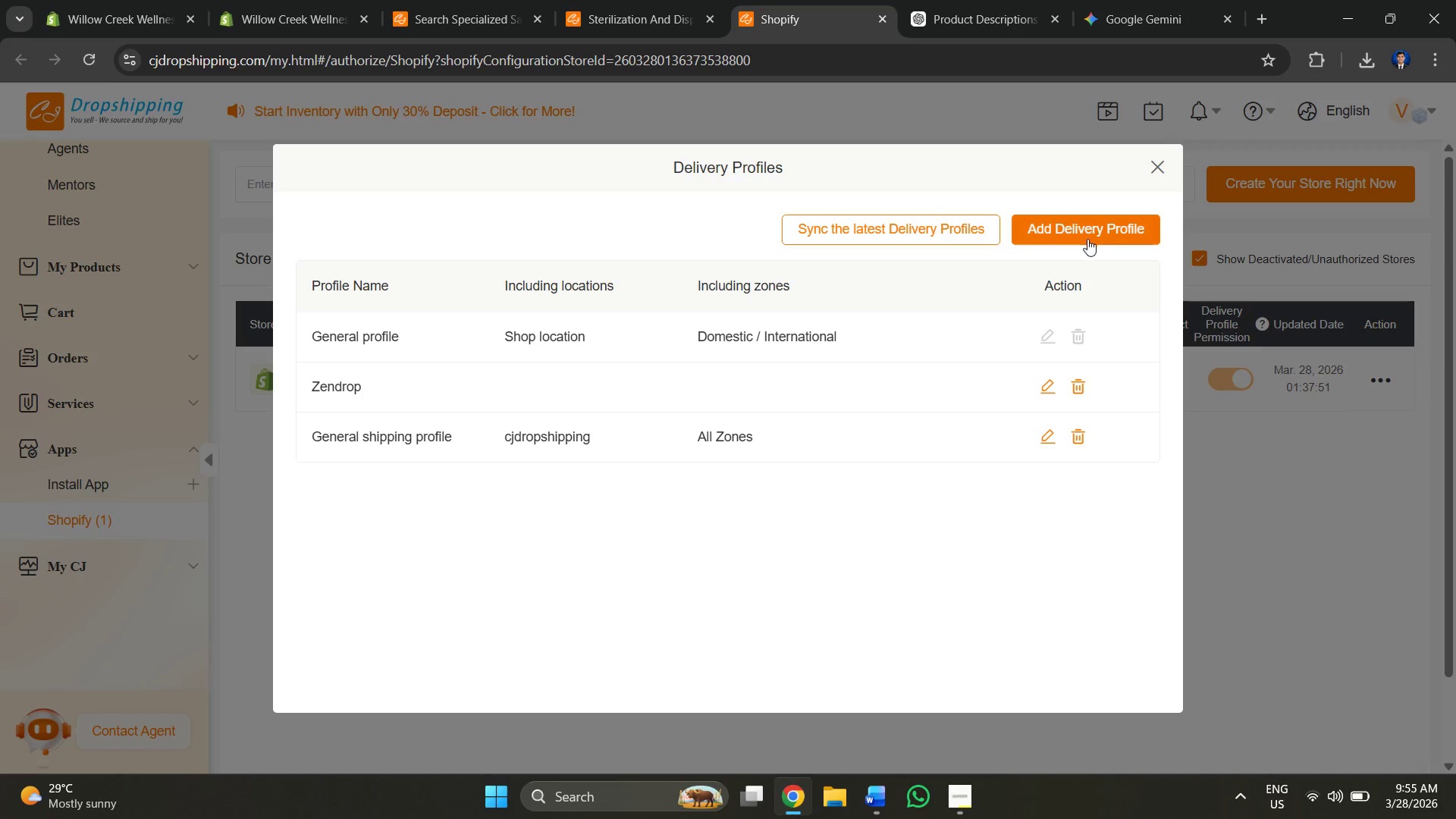 
left_click([1087, 238])
 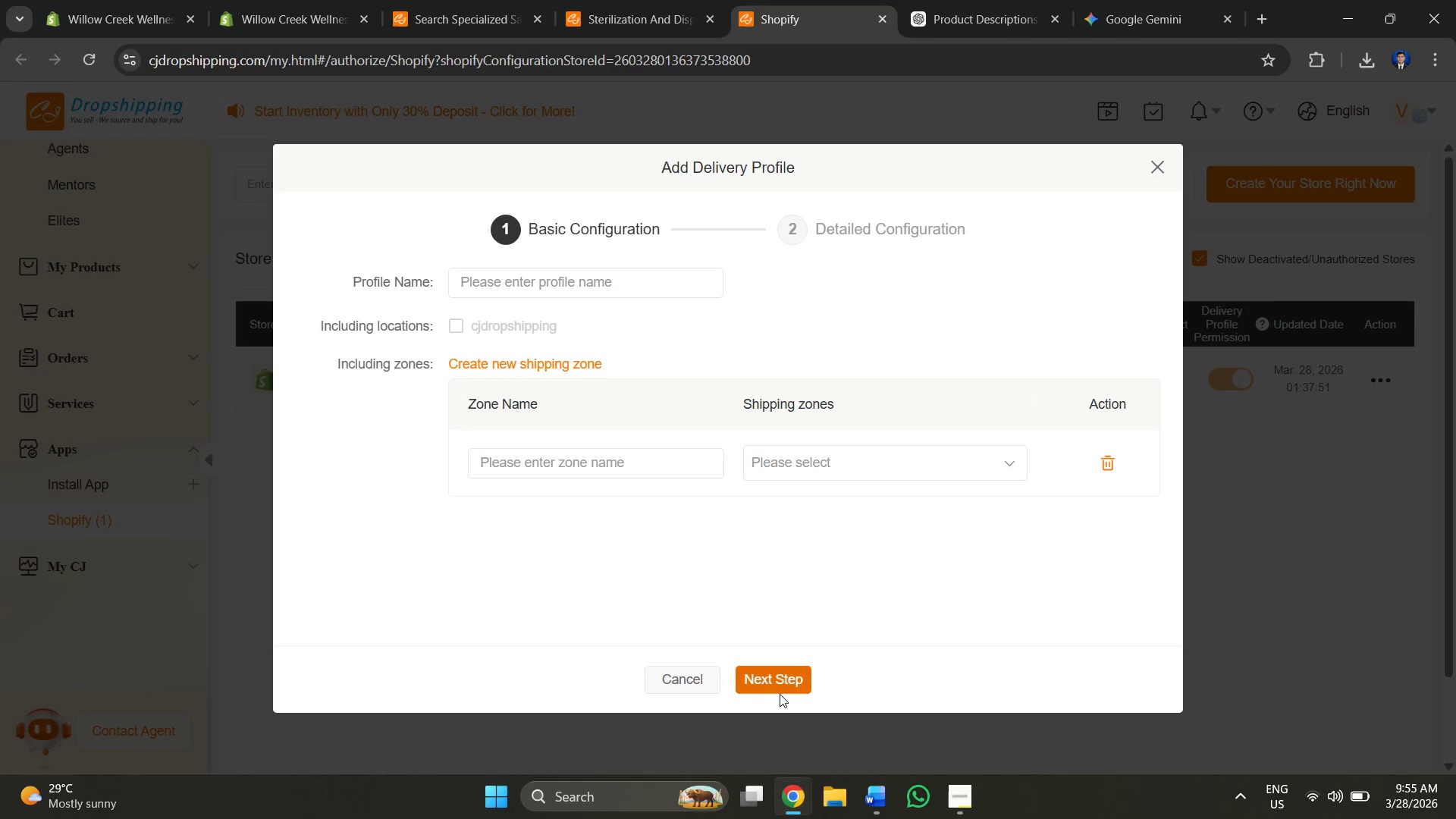 
left_click([768, 688])
 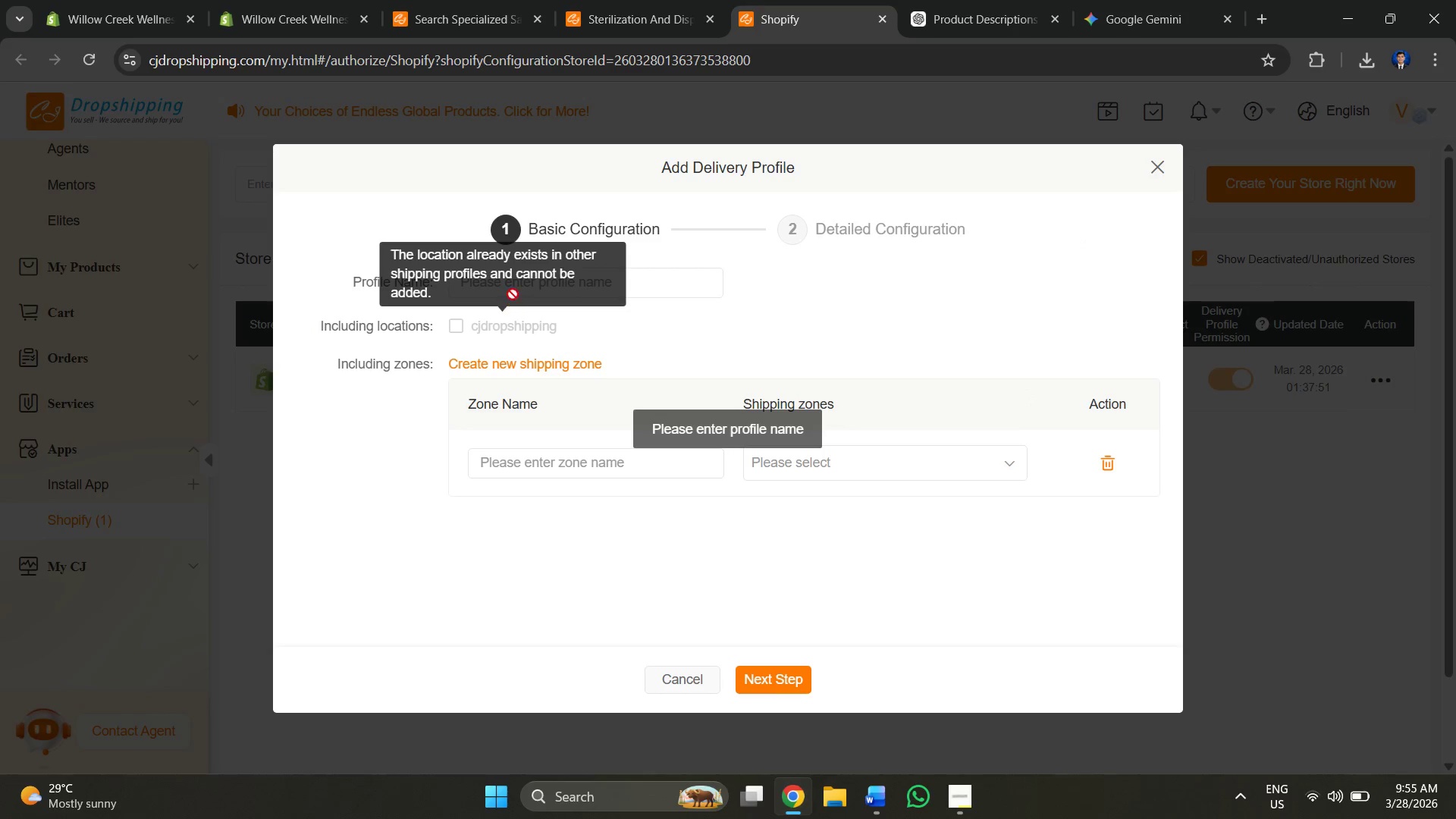 
left_click([641, 275])
 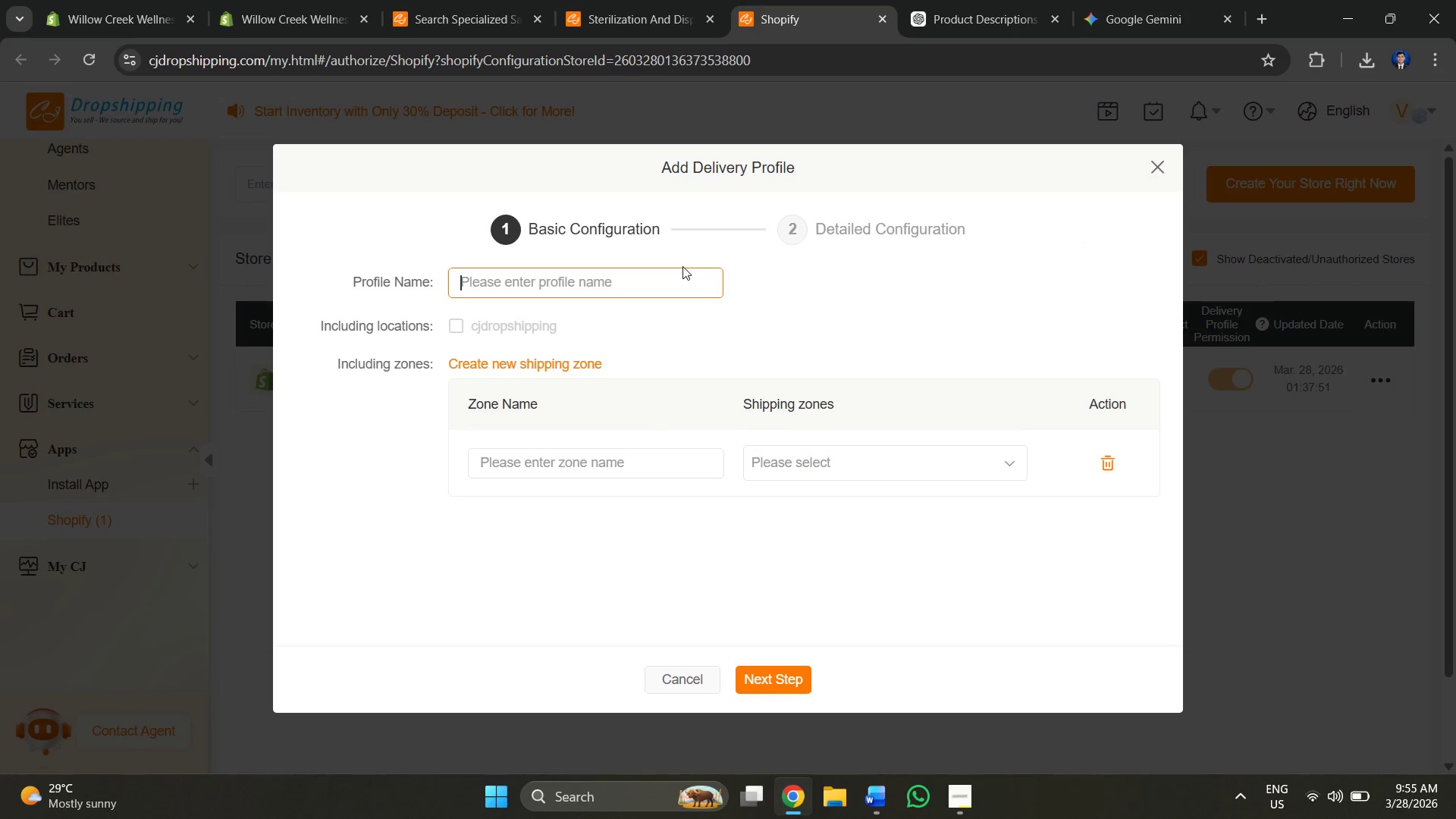 
type(d)
key(Backspace)
key(Backspace)
type(zendrop)
 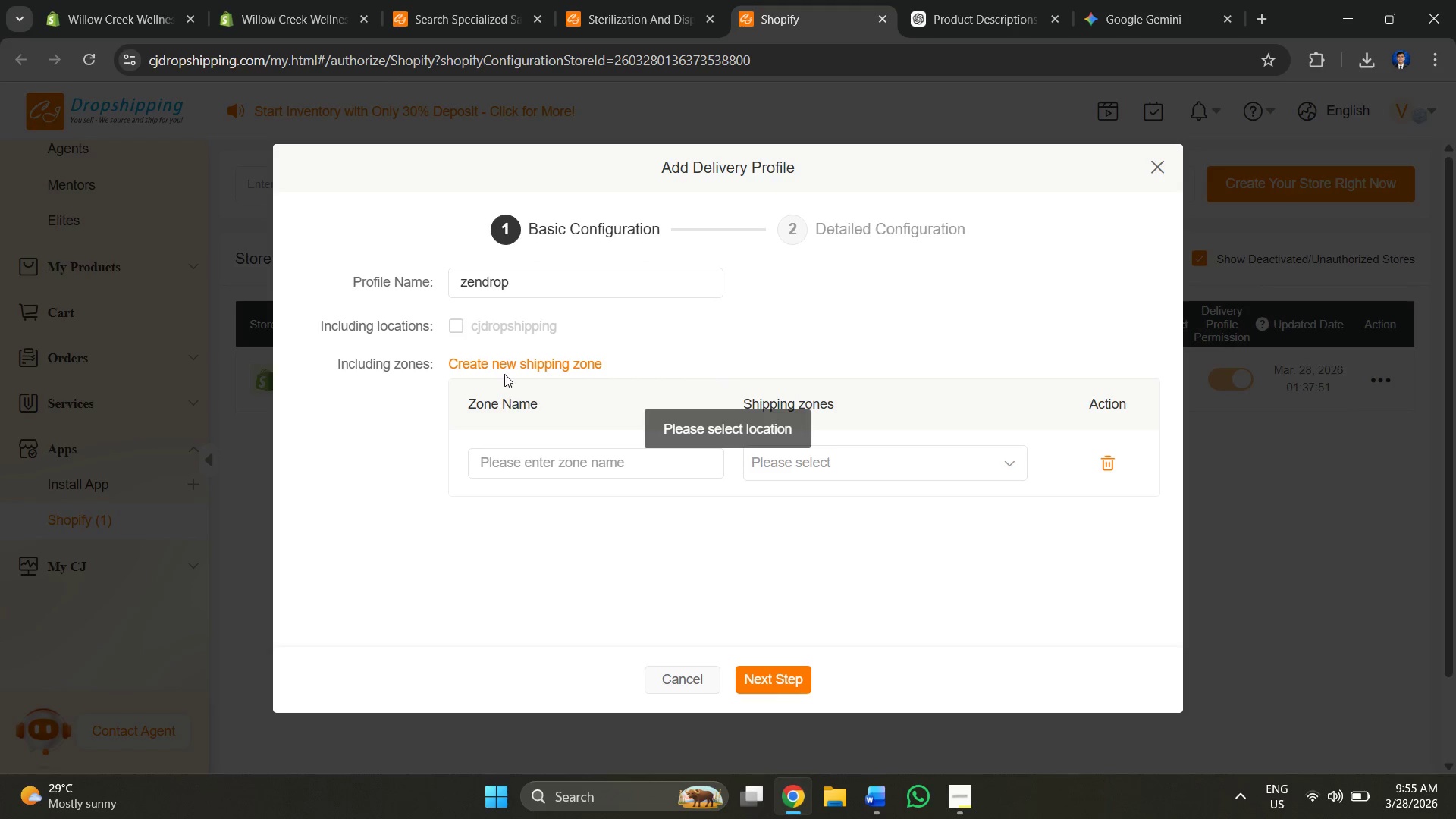 
wait(6.0)
 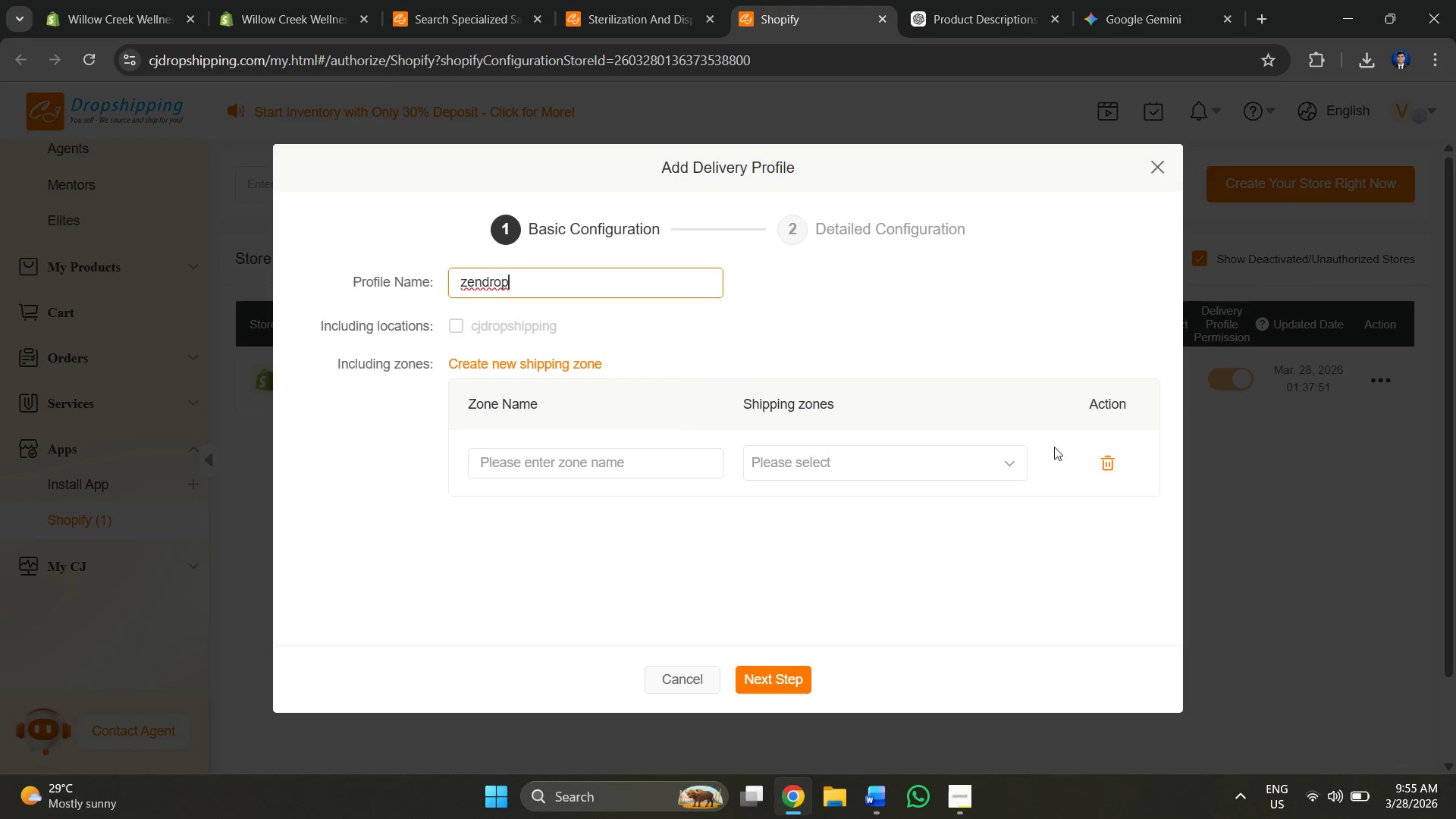 
left_click([573, 468])
 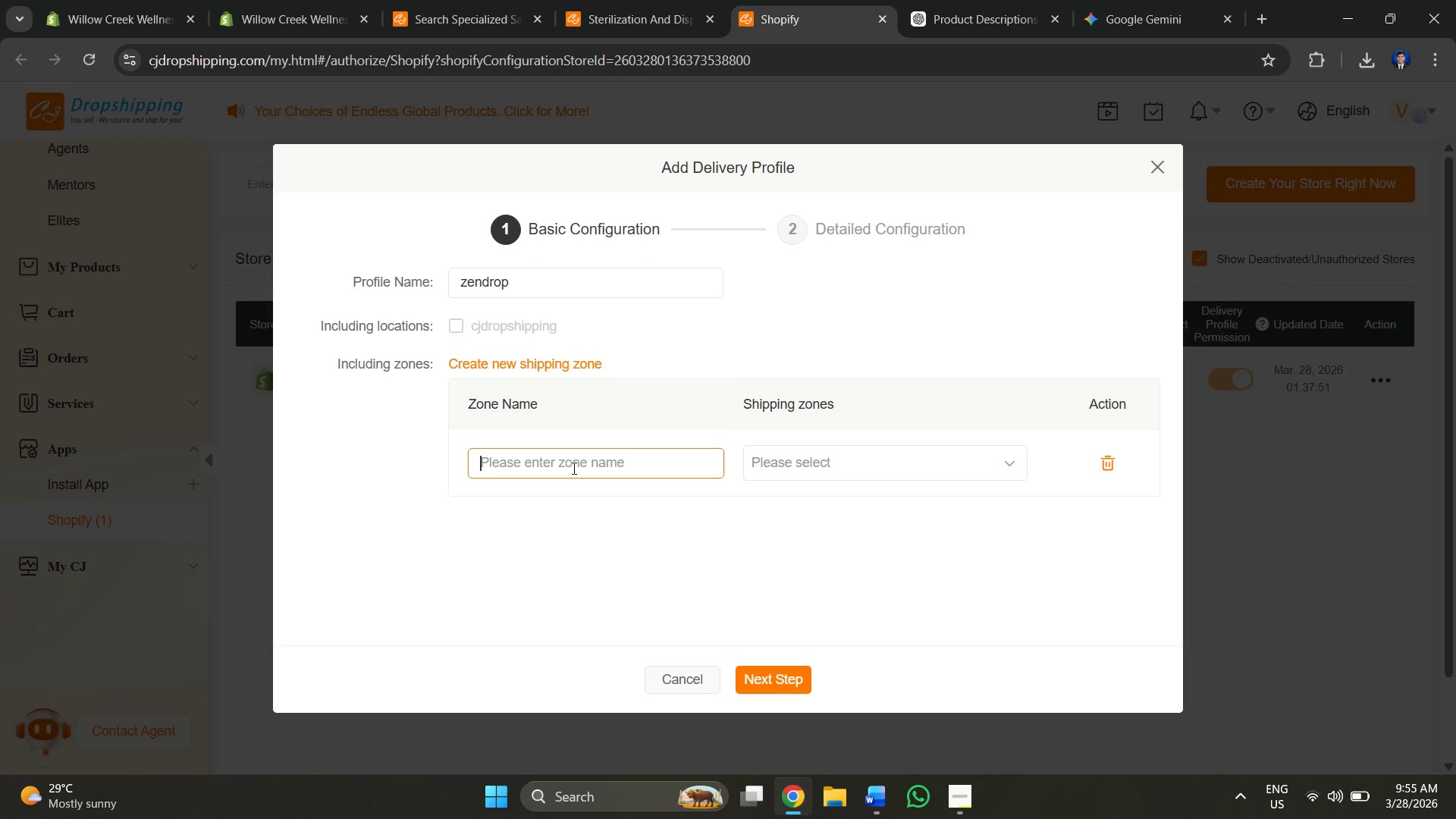 
left_click([800, 456])
 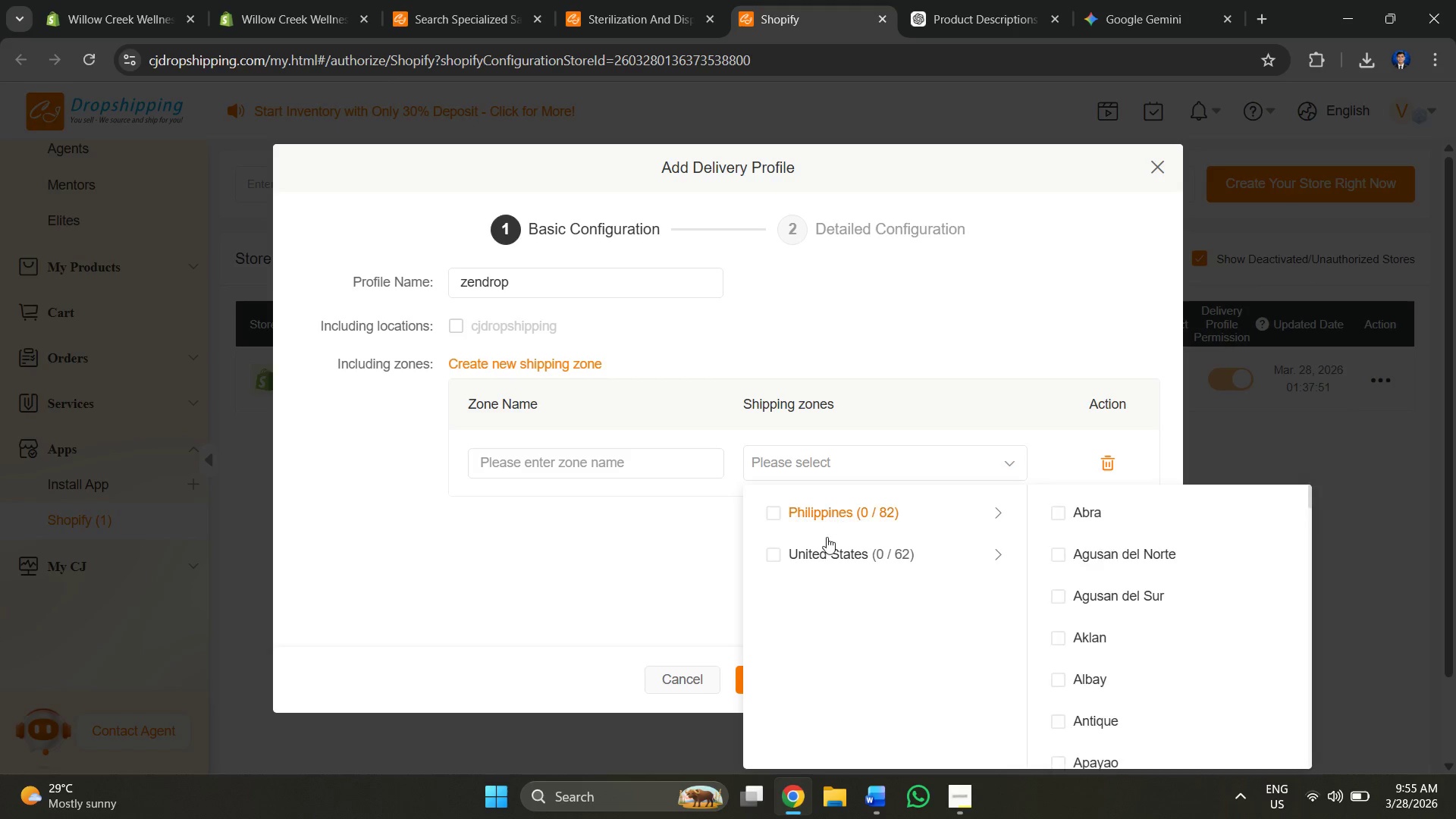 
left_click([794, 557])
 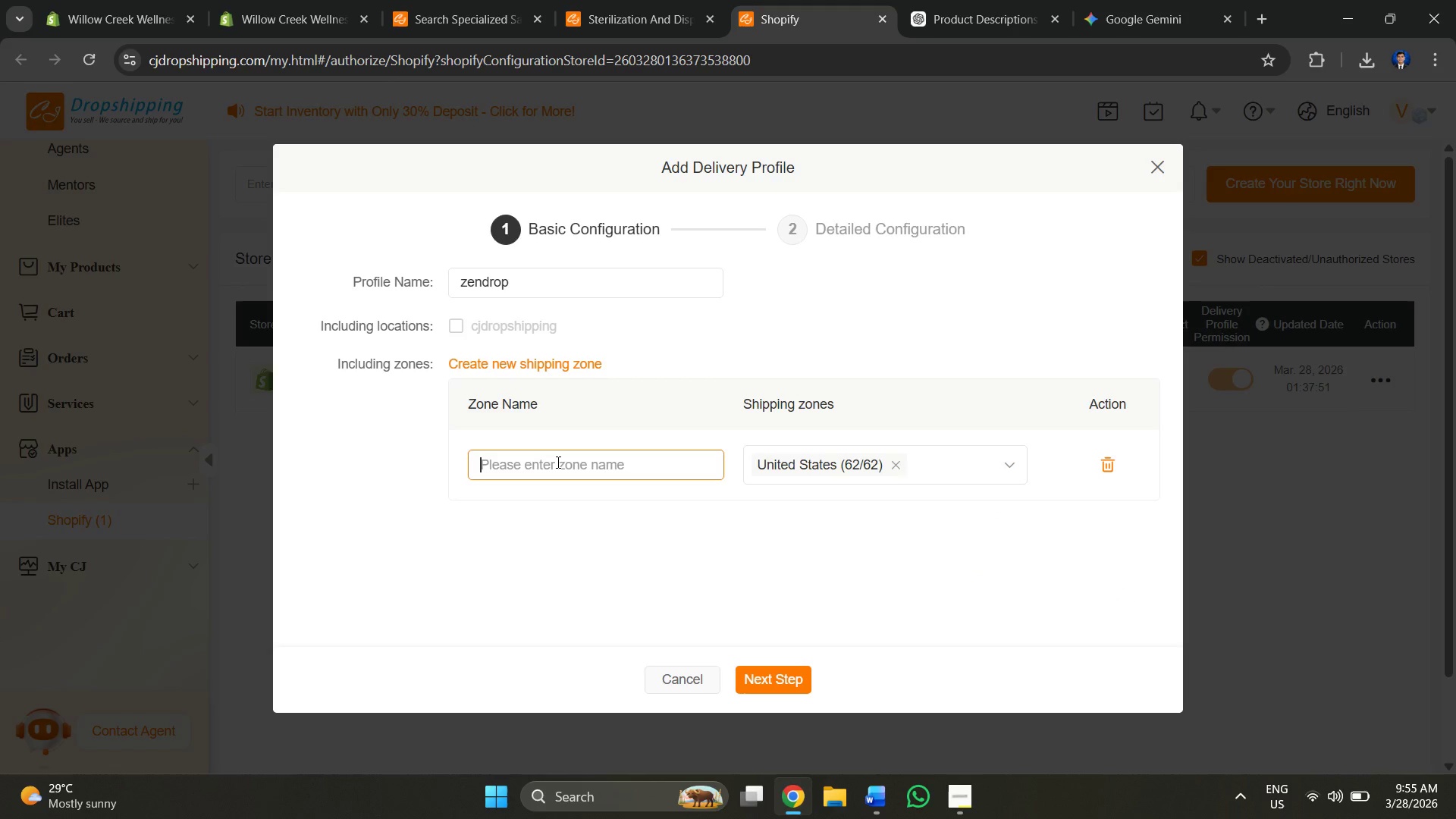 
type(ca)
key(Backspace)
key(Backspace)
key(Backspace)
key(Backspace)
key(Backspace)
key(Backspace)
key(Backspace)
type(ze)
key(Backspace)
type(onedrop)
 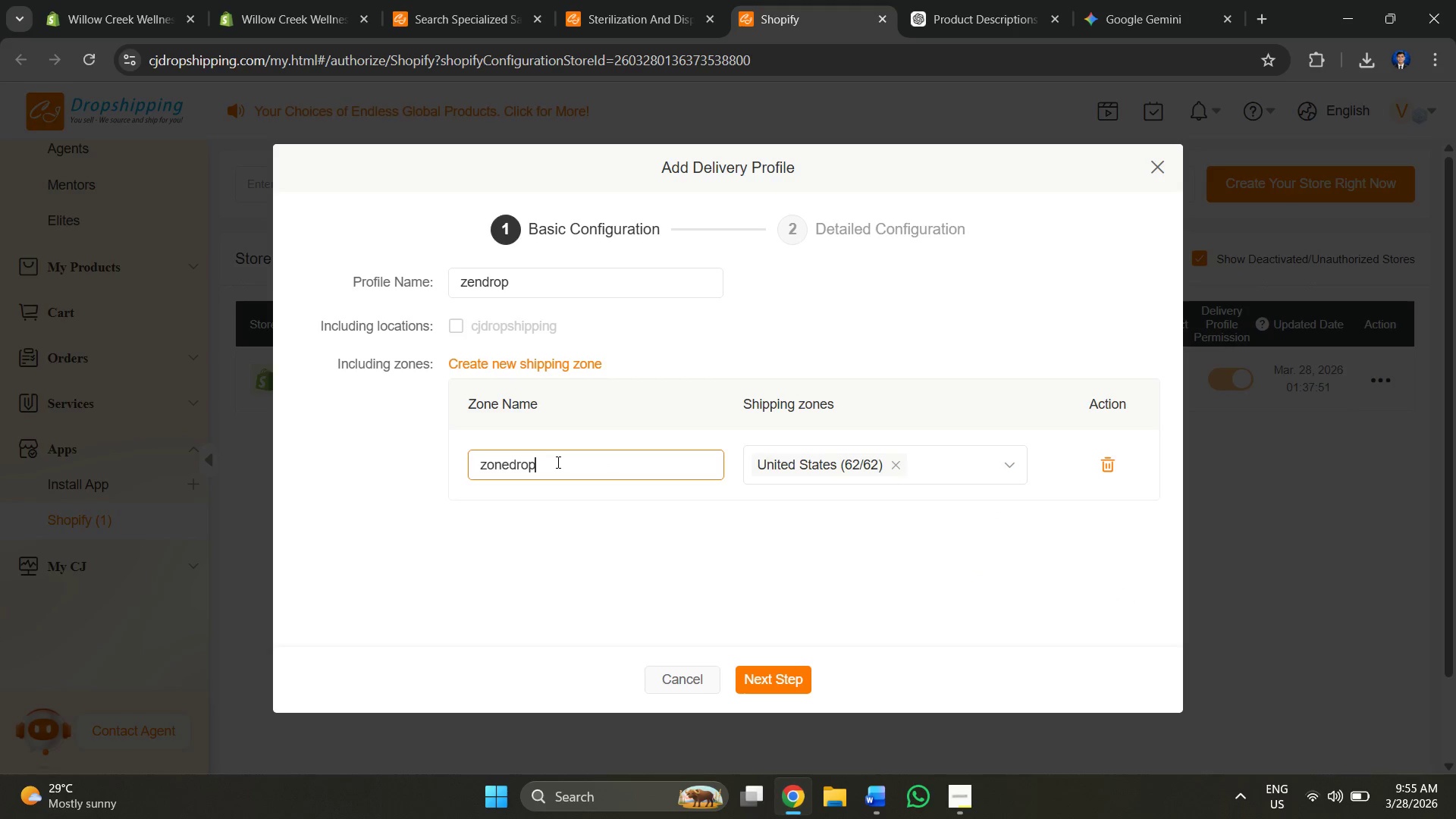 
key(Enter)
 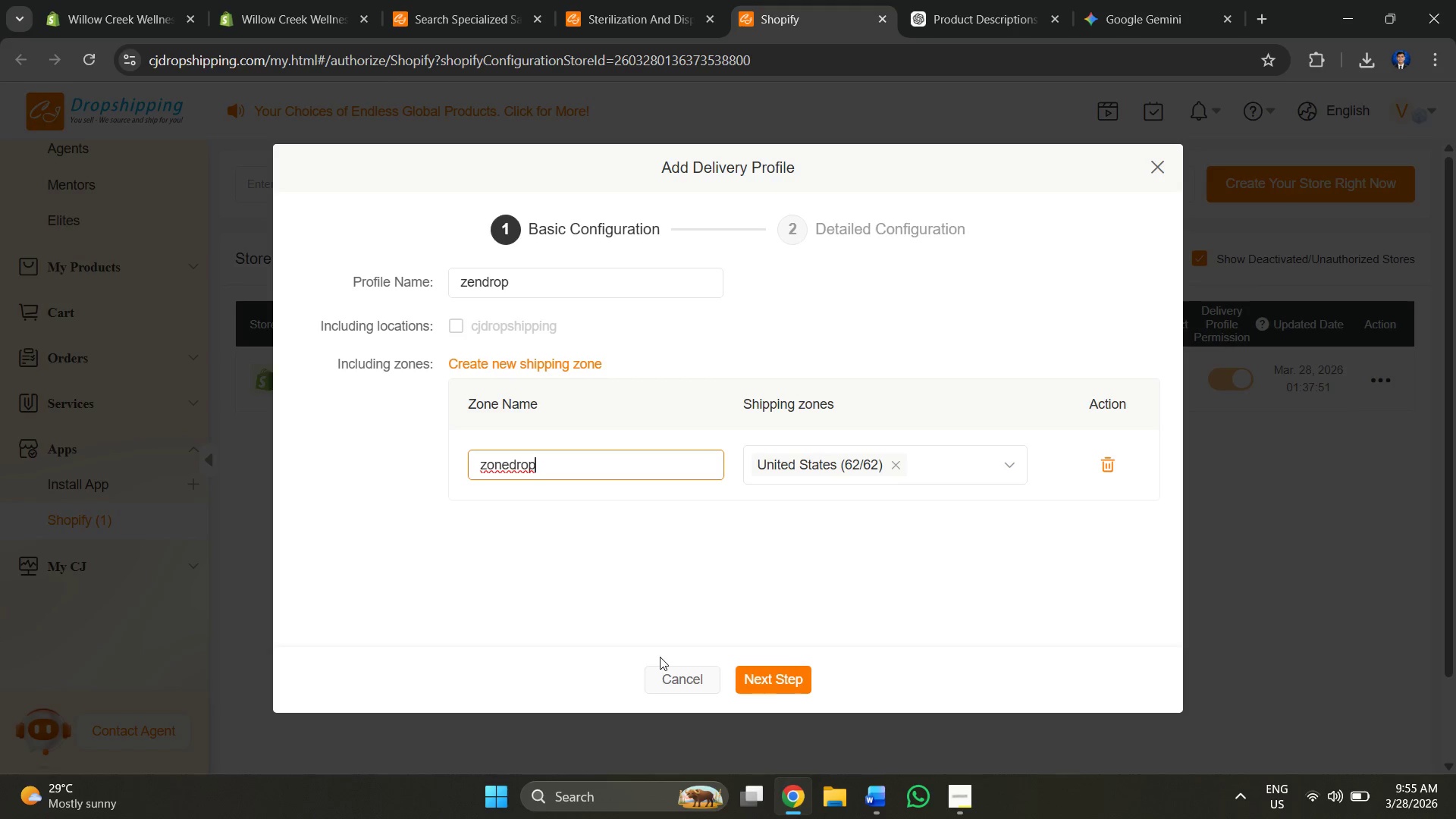 
left_click([794, 677])
 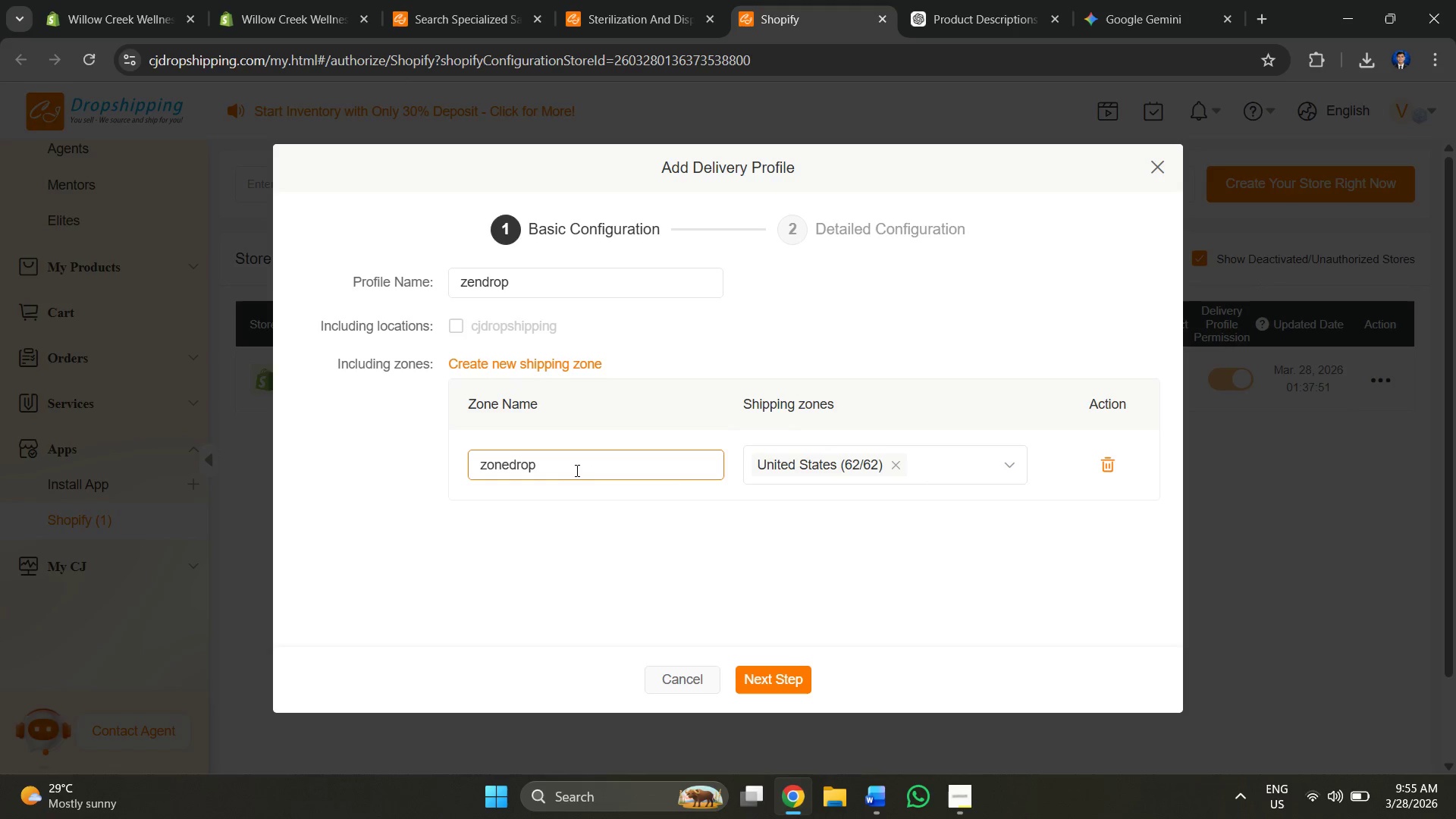 
wait(5.03)
 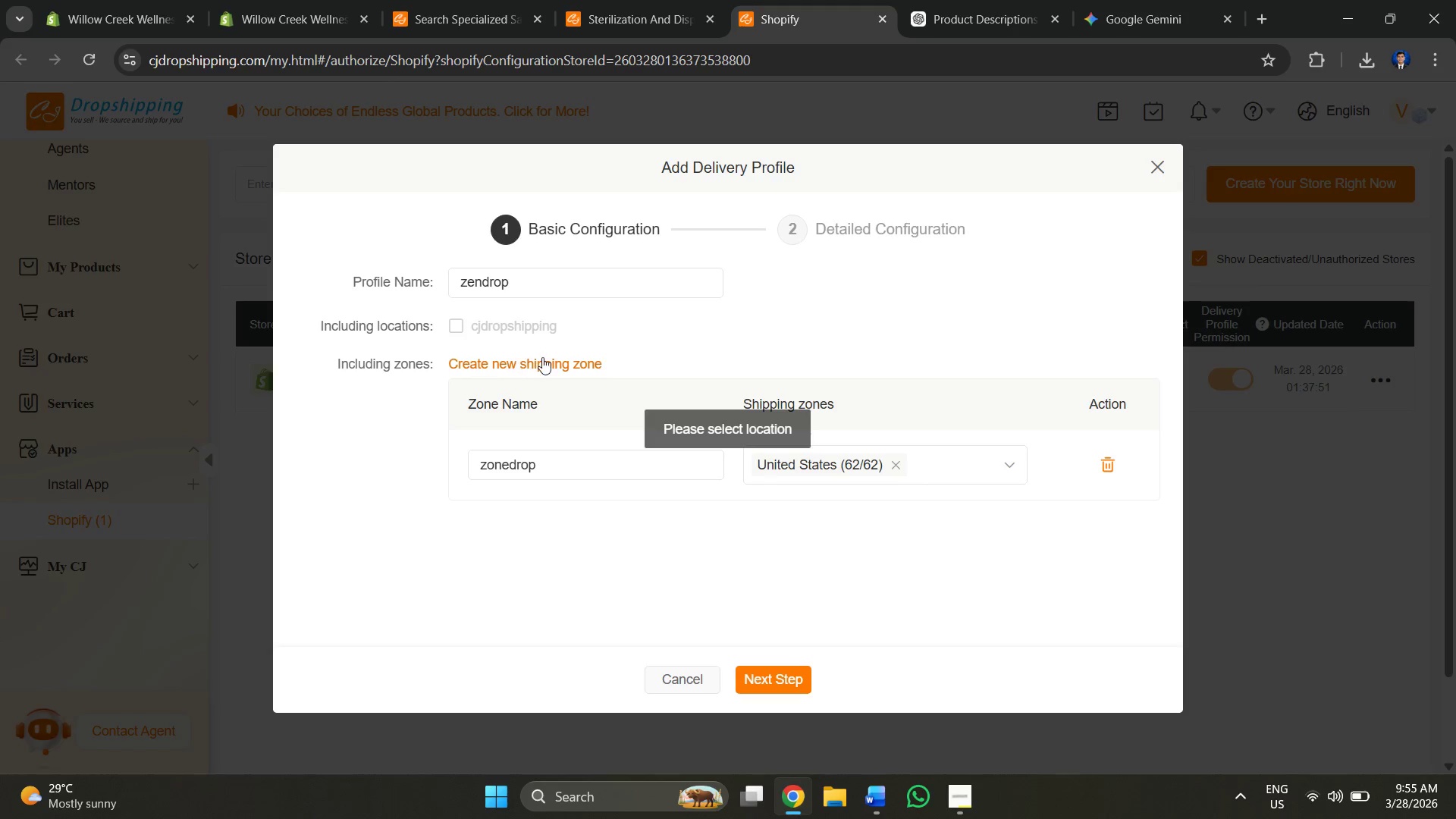 
left_click_drag(start_coordinate=[570, 466], to_coordinate=[472, 471])
 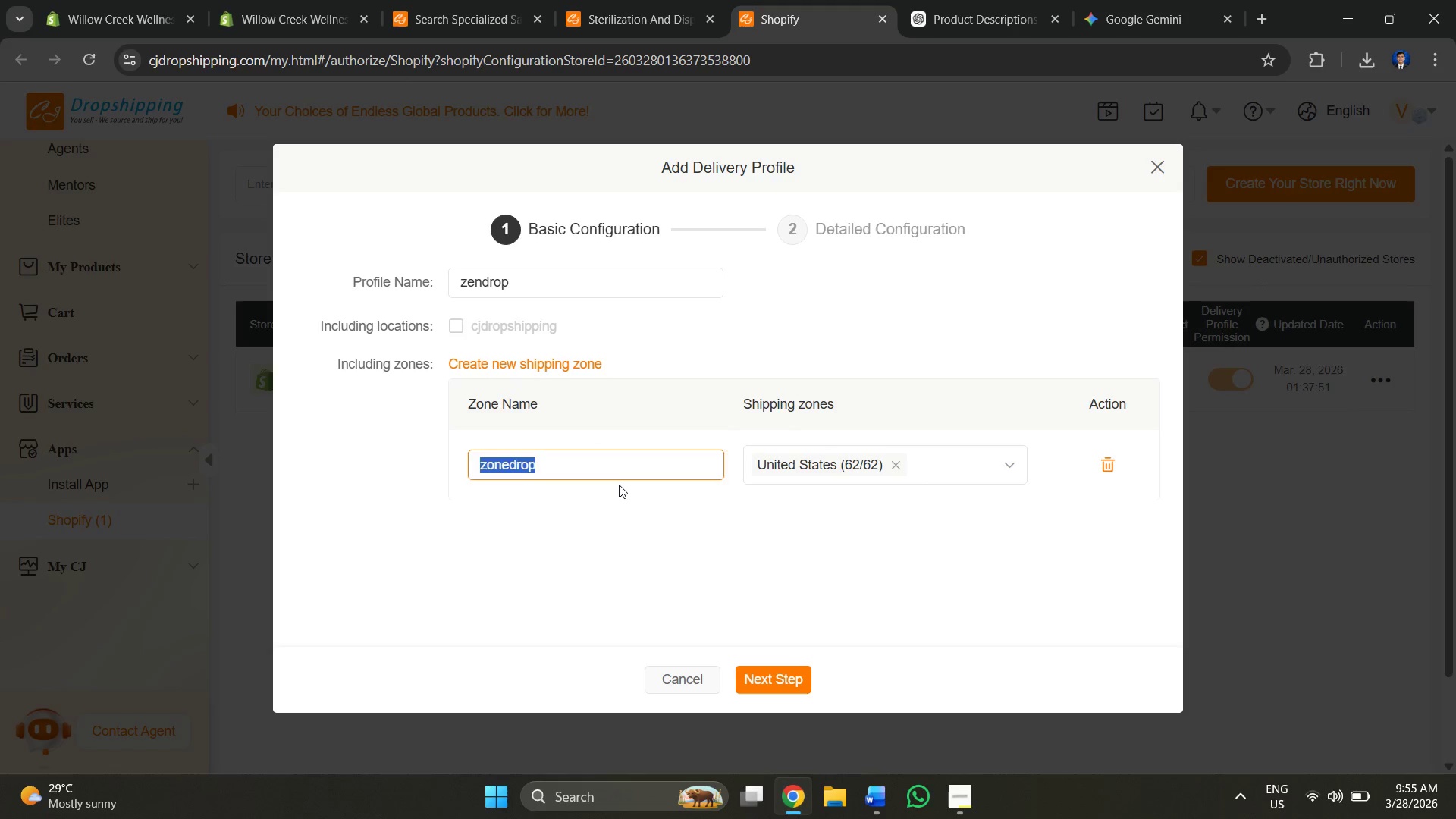 
left_click([619, 485])
 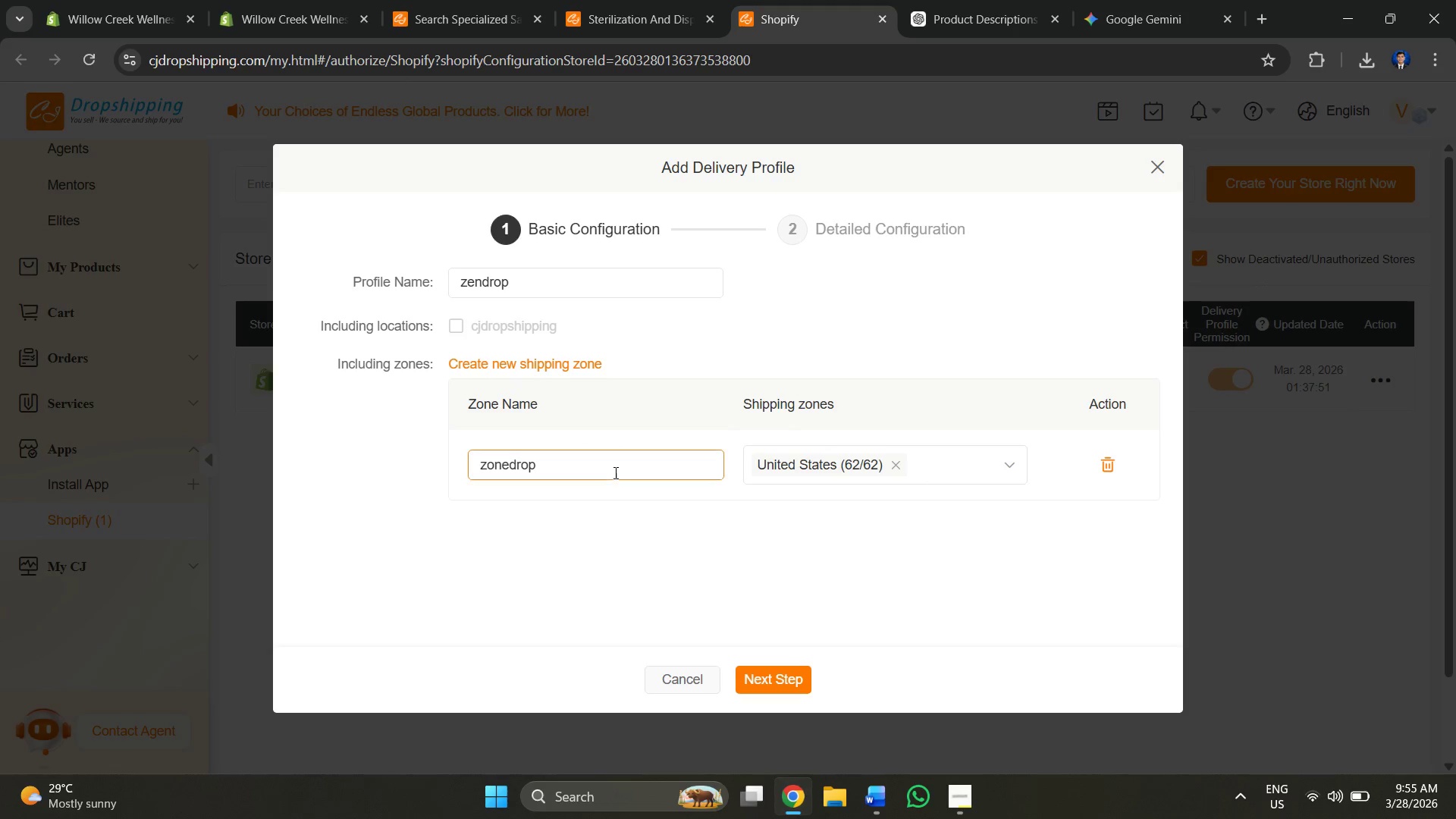 
left_click_drag(start_coordinate=[613, 471], to_coordinate=[449, 472])
 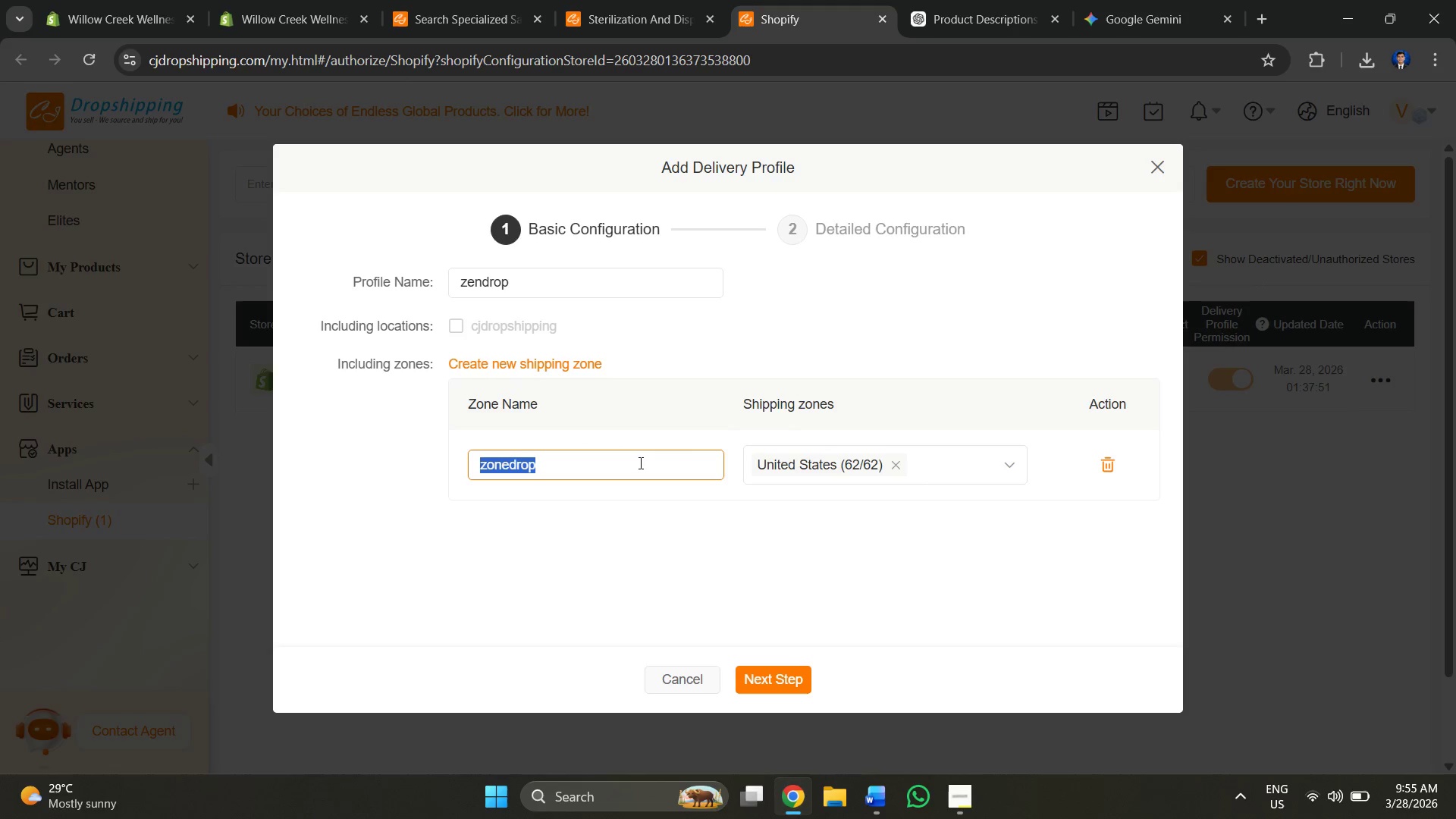 
left_click([639, 463])
 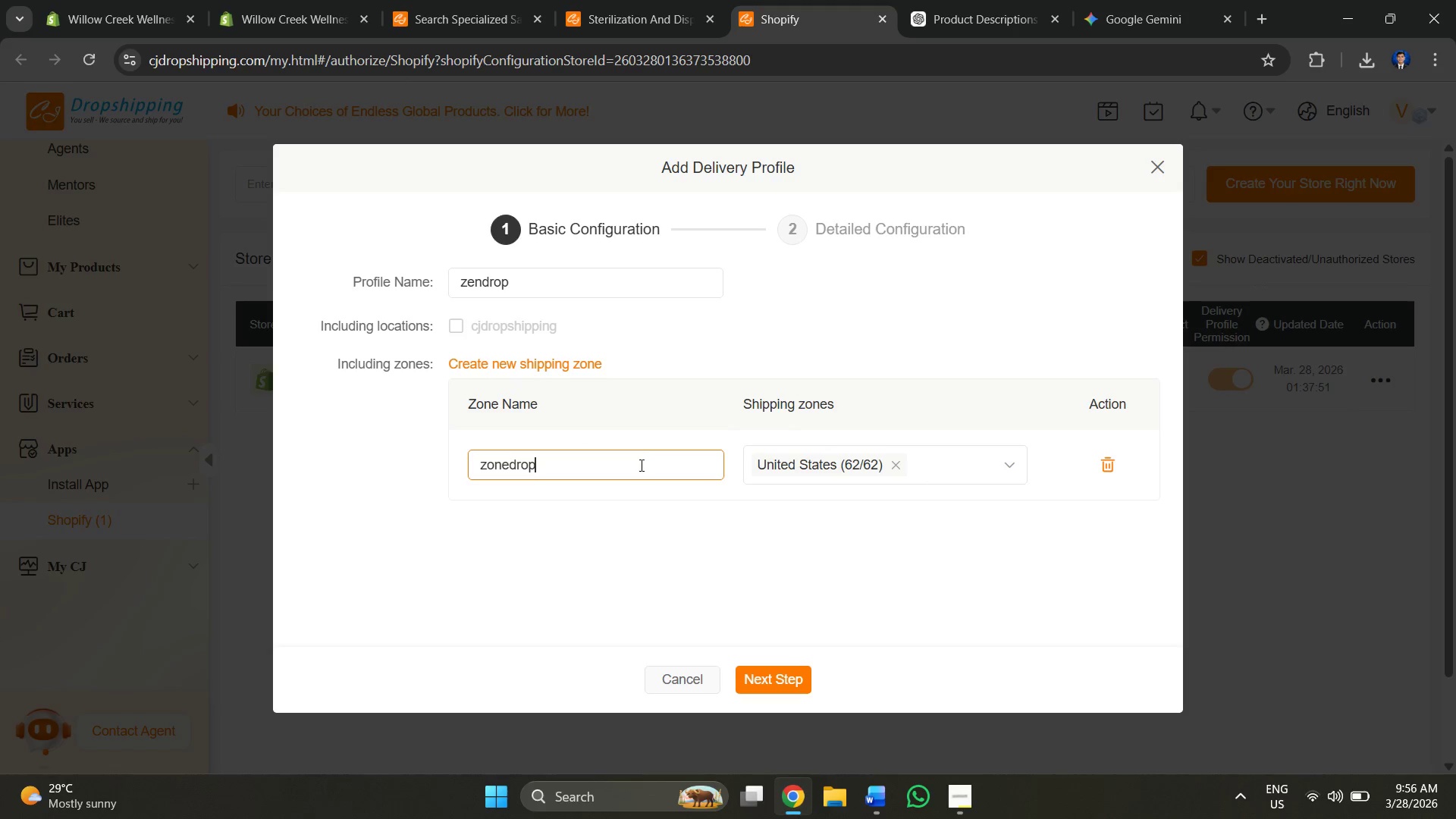 
left_click_drag(start_coordinate=[640, 466], to_coordinate=[431, 472])
 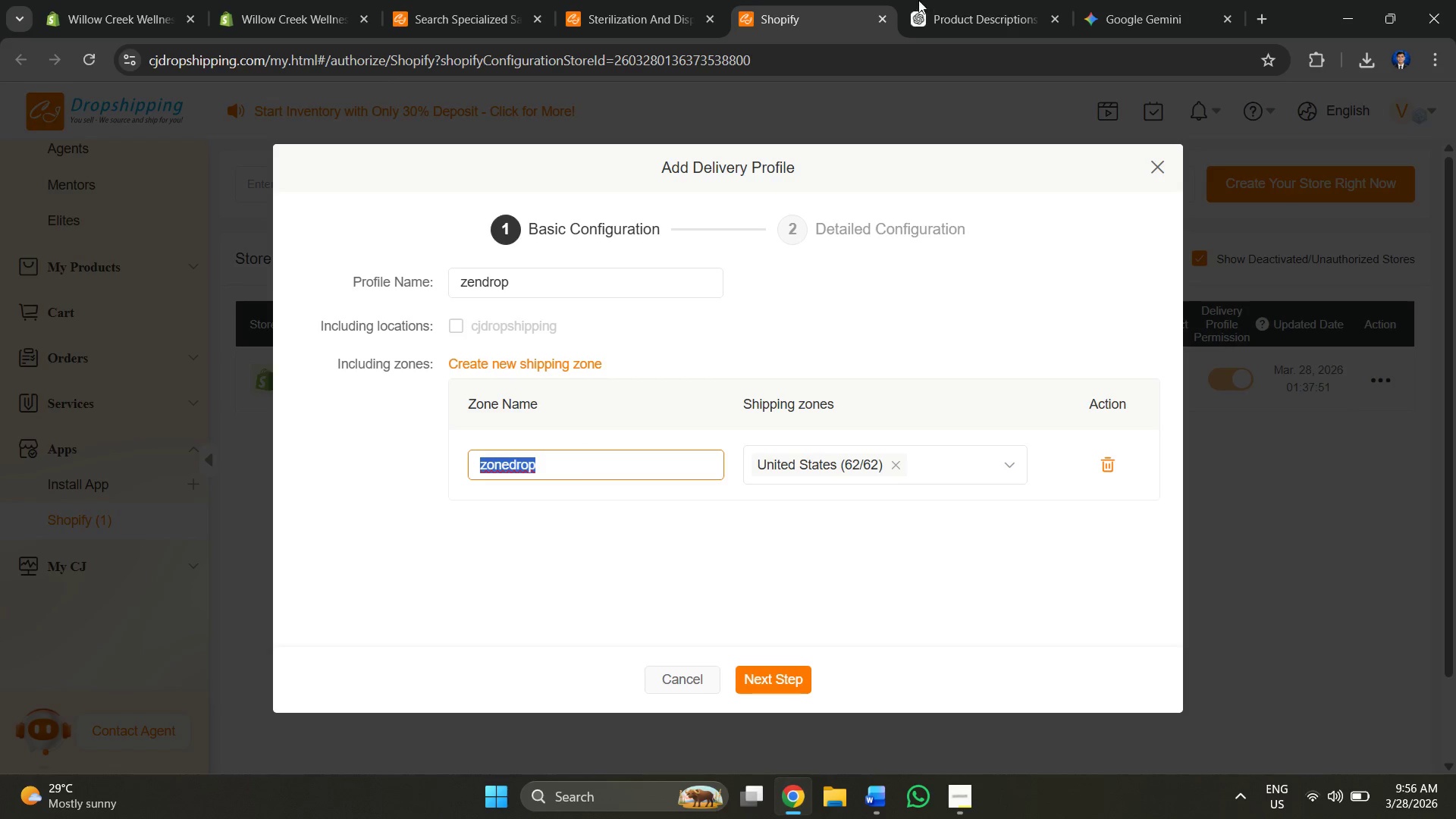 
double_click([1125, 0])
 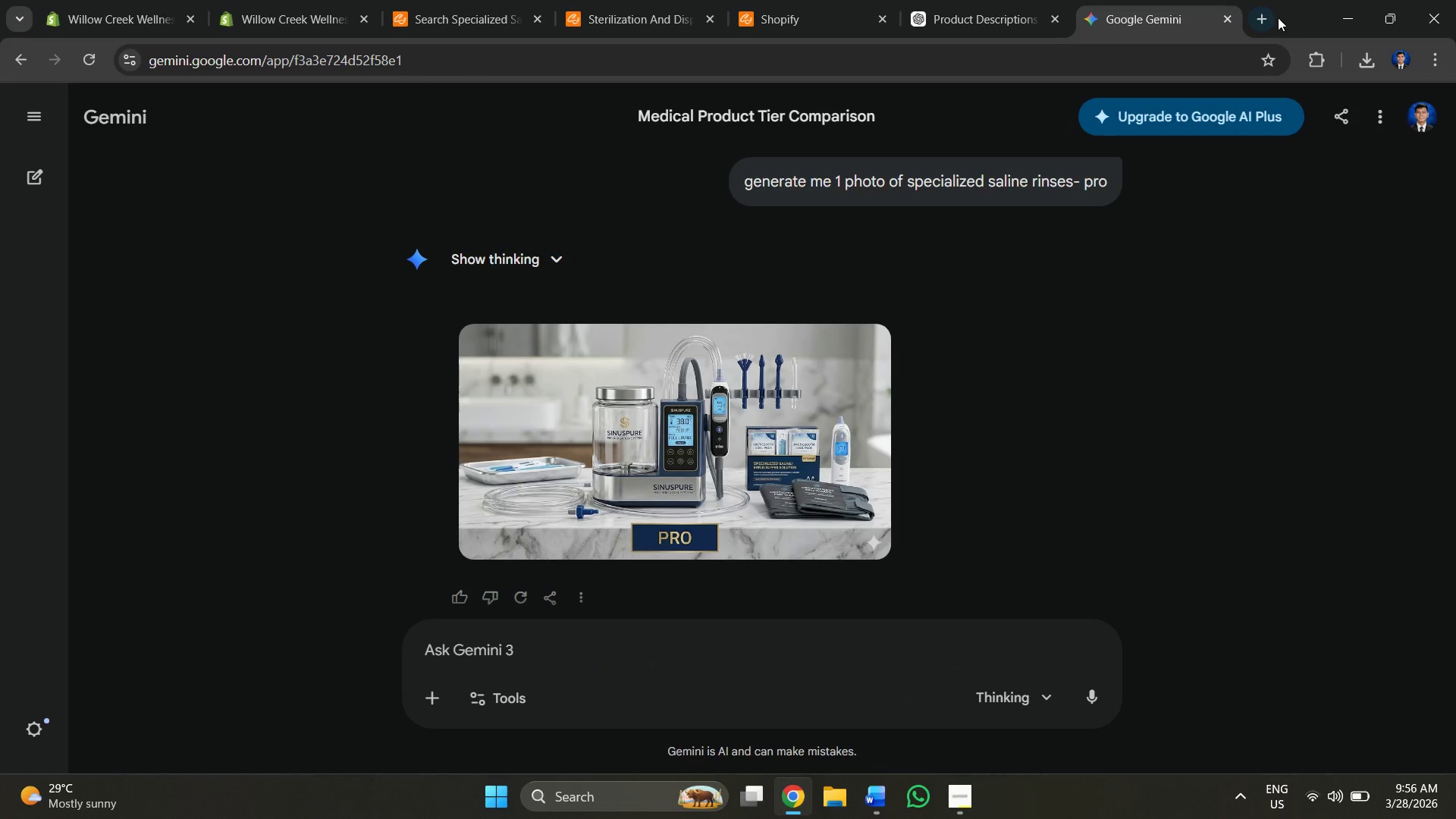 
left_click([1255, 17])
 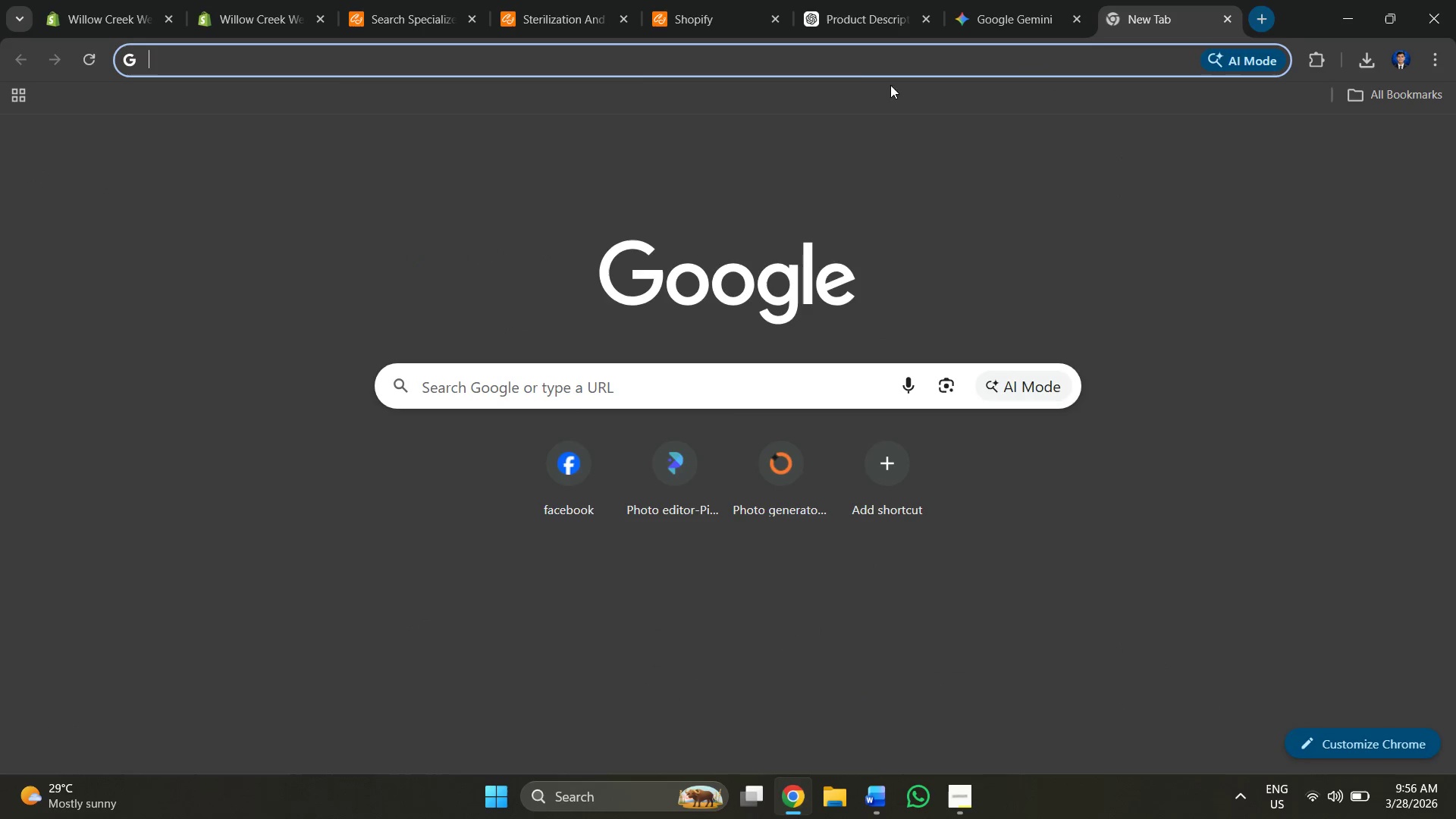 
left_click([852, 58])
 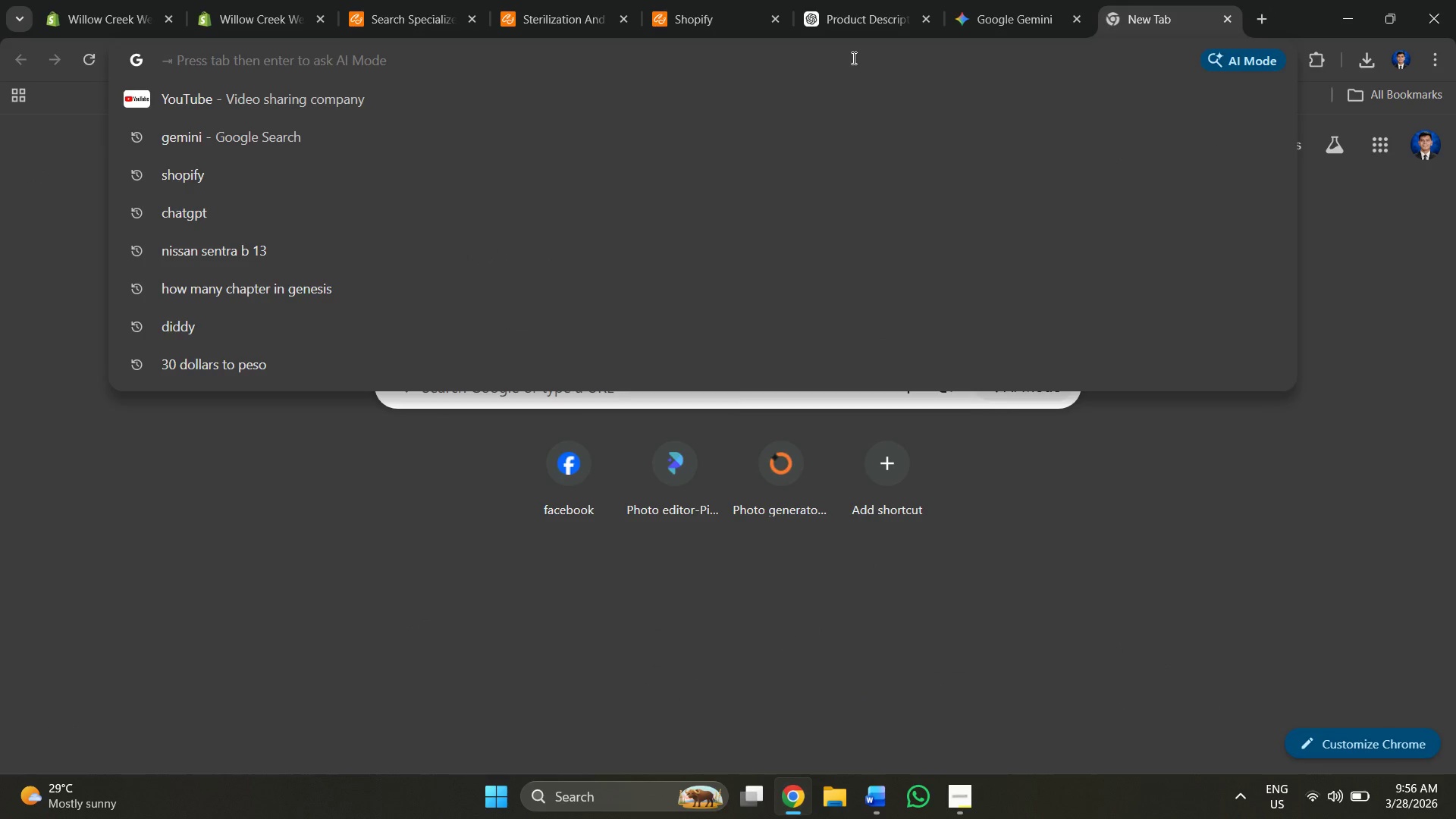 
type(what zone is US)
 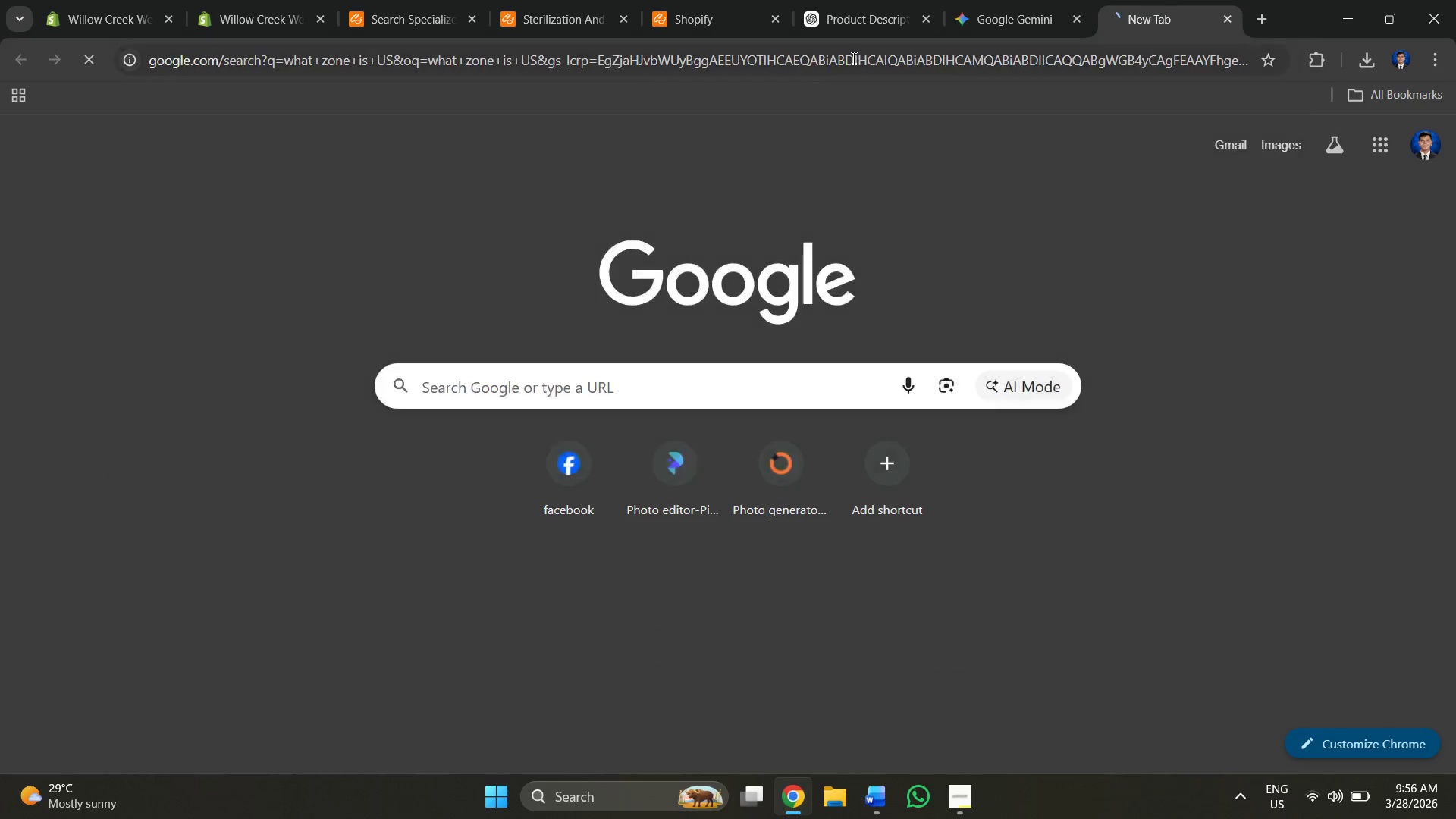 
 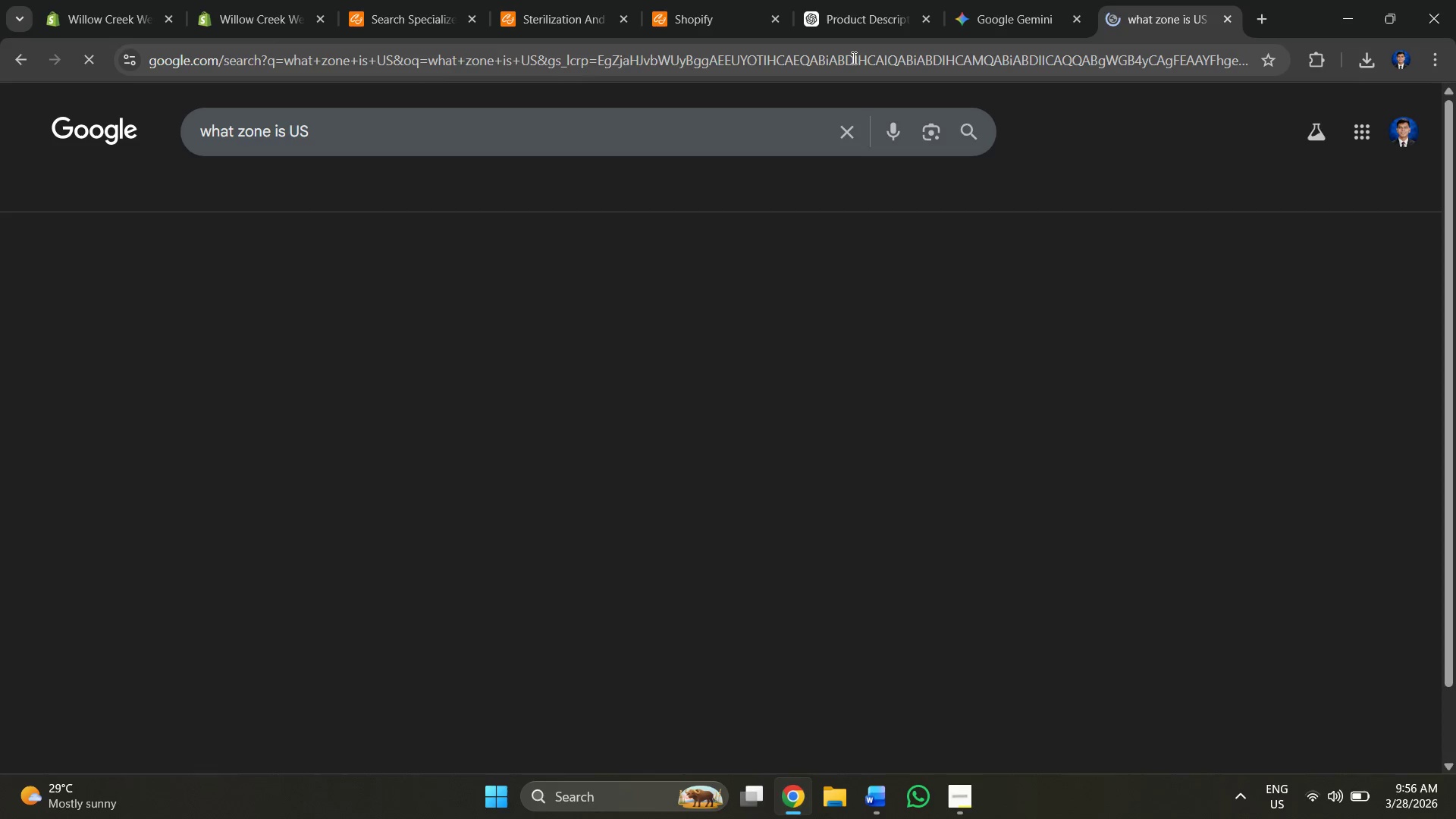 
key(Enter)
 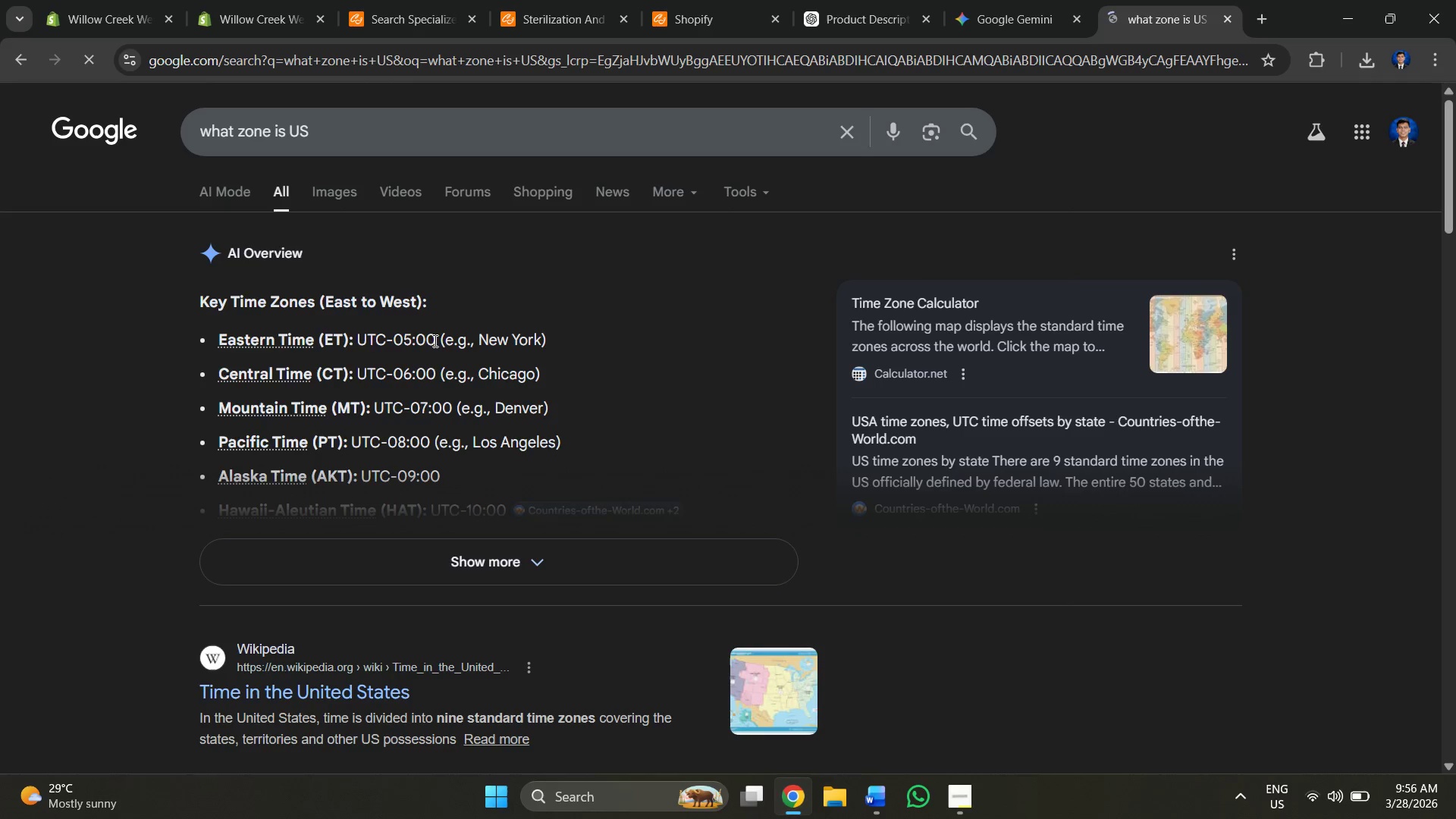 
left_click_drag(start_coordinate=[611, 334], to_coordinate=[375, 334])
 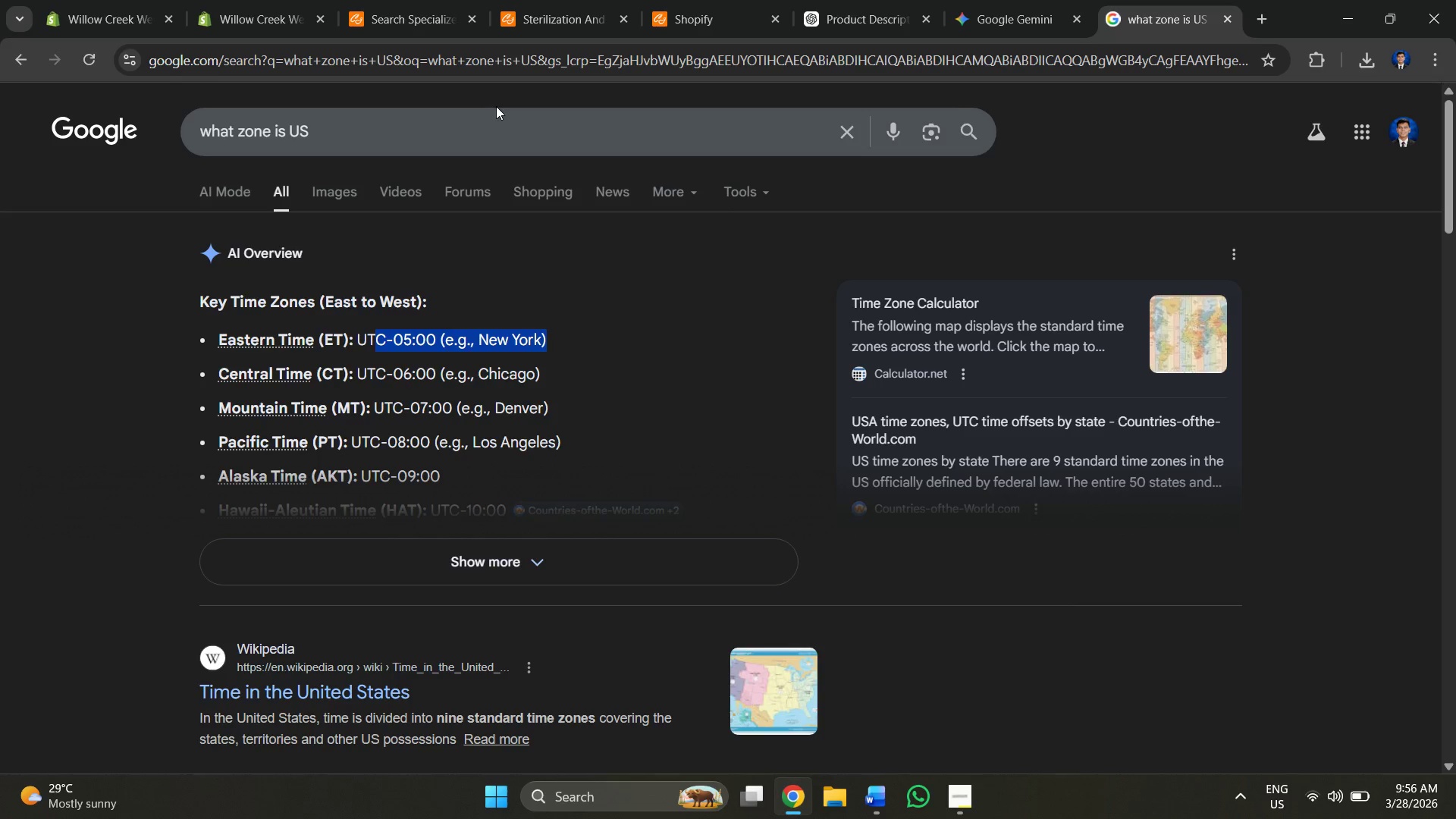 
left_click([597, 475])
 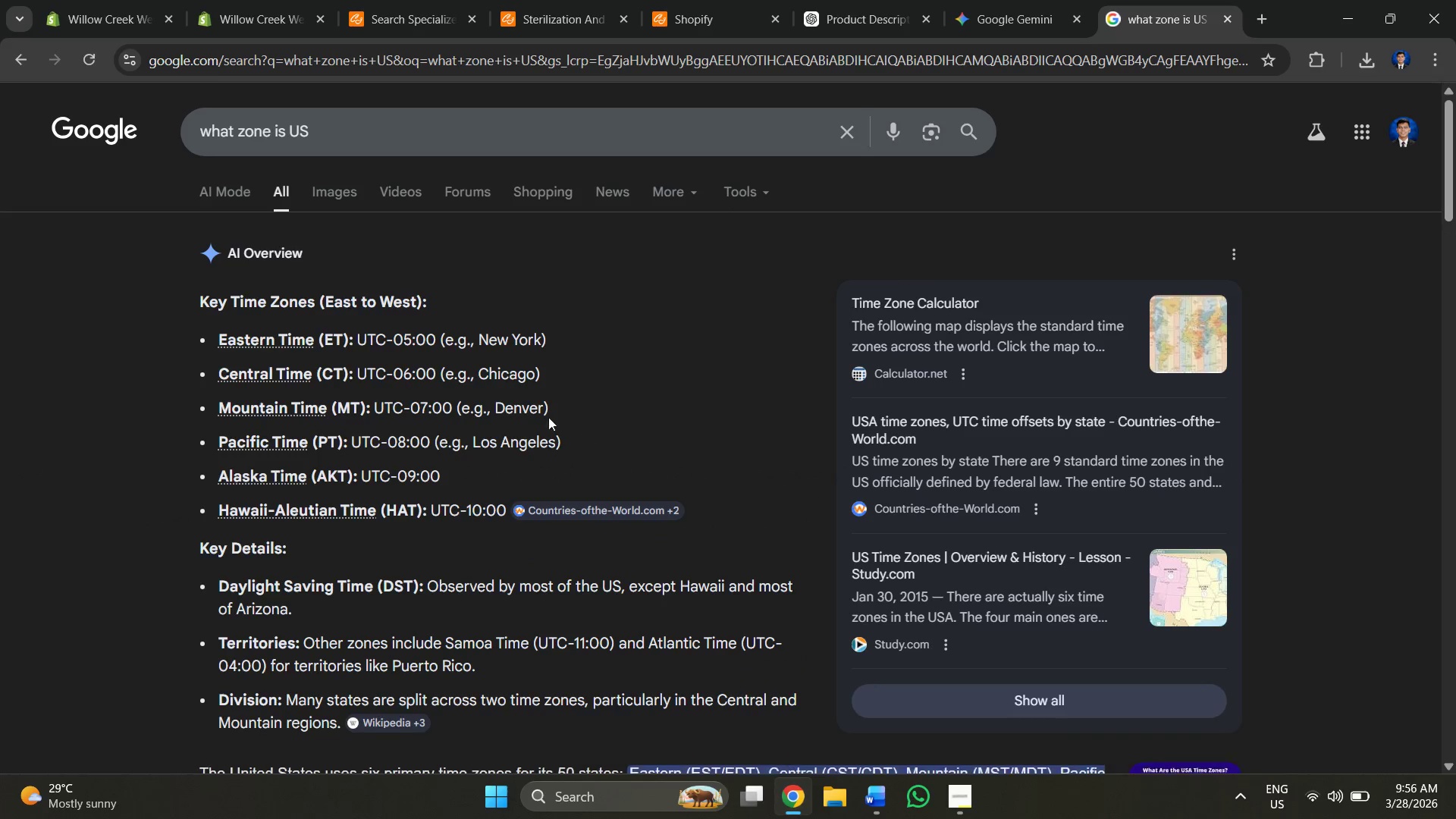 
scroll: coordinate [470, 406], scroll_direction: down, amount: 4.0
 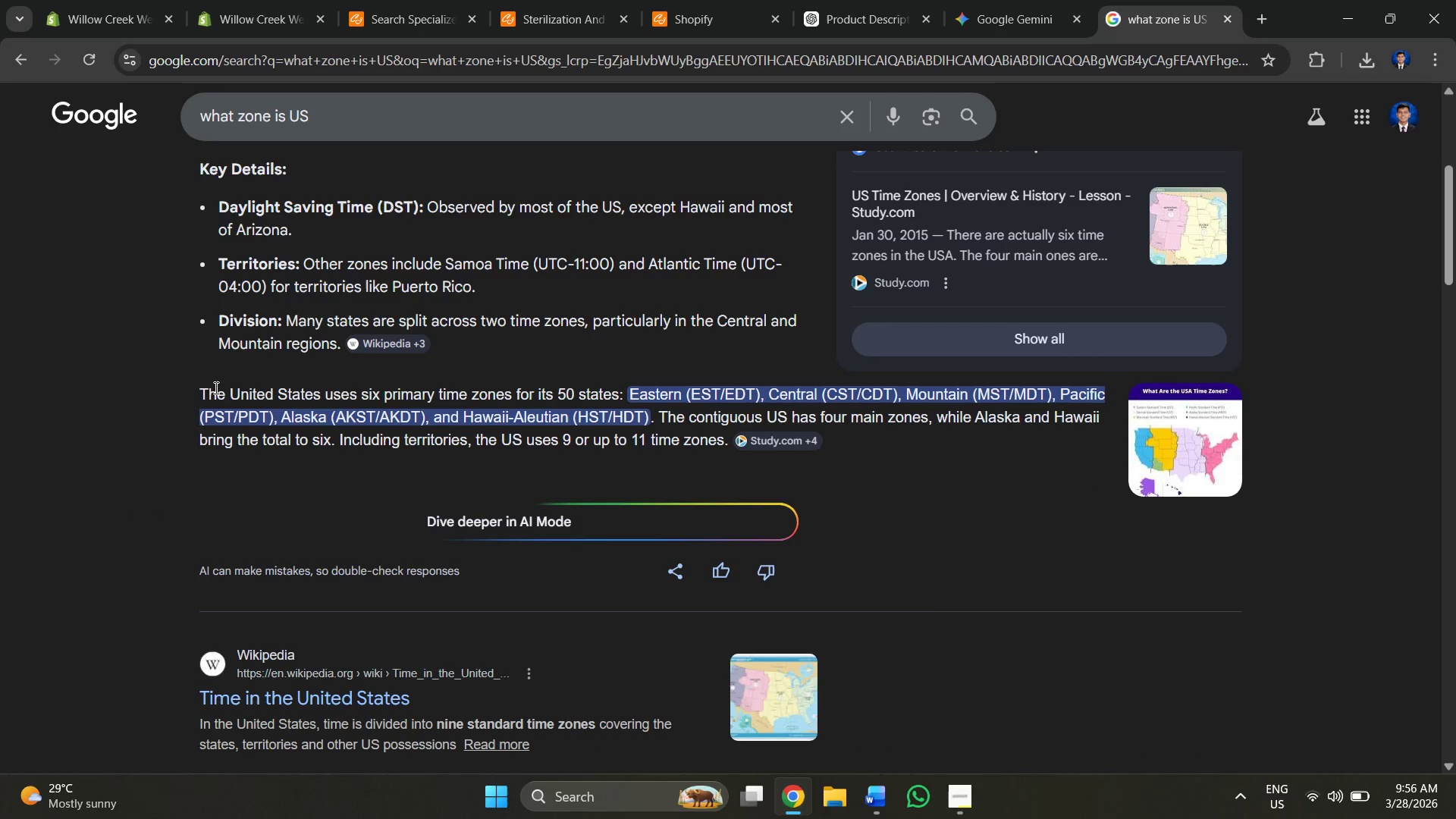 
left_click_drag(start_coordinate=[227, 391], to_coordinate=[324, 397])
 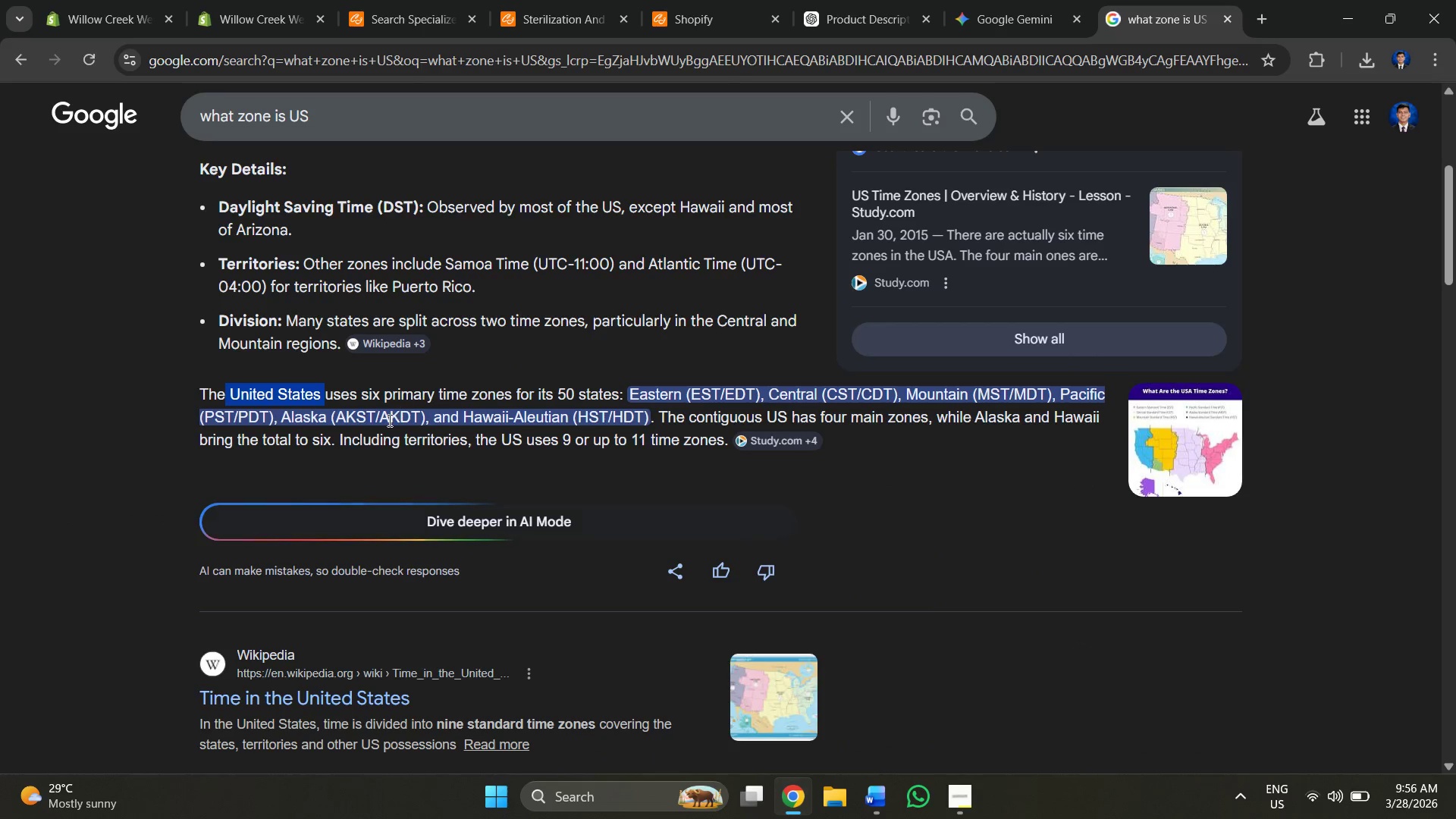 
key(Control+C)
 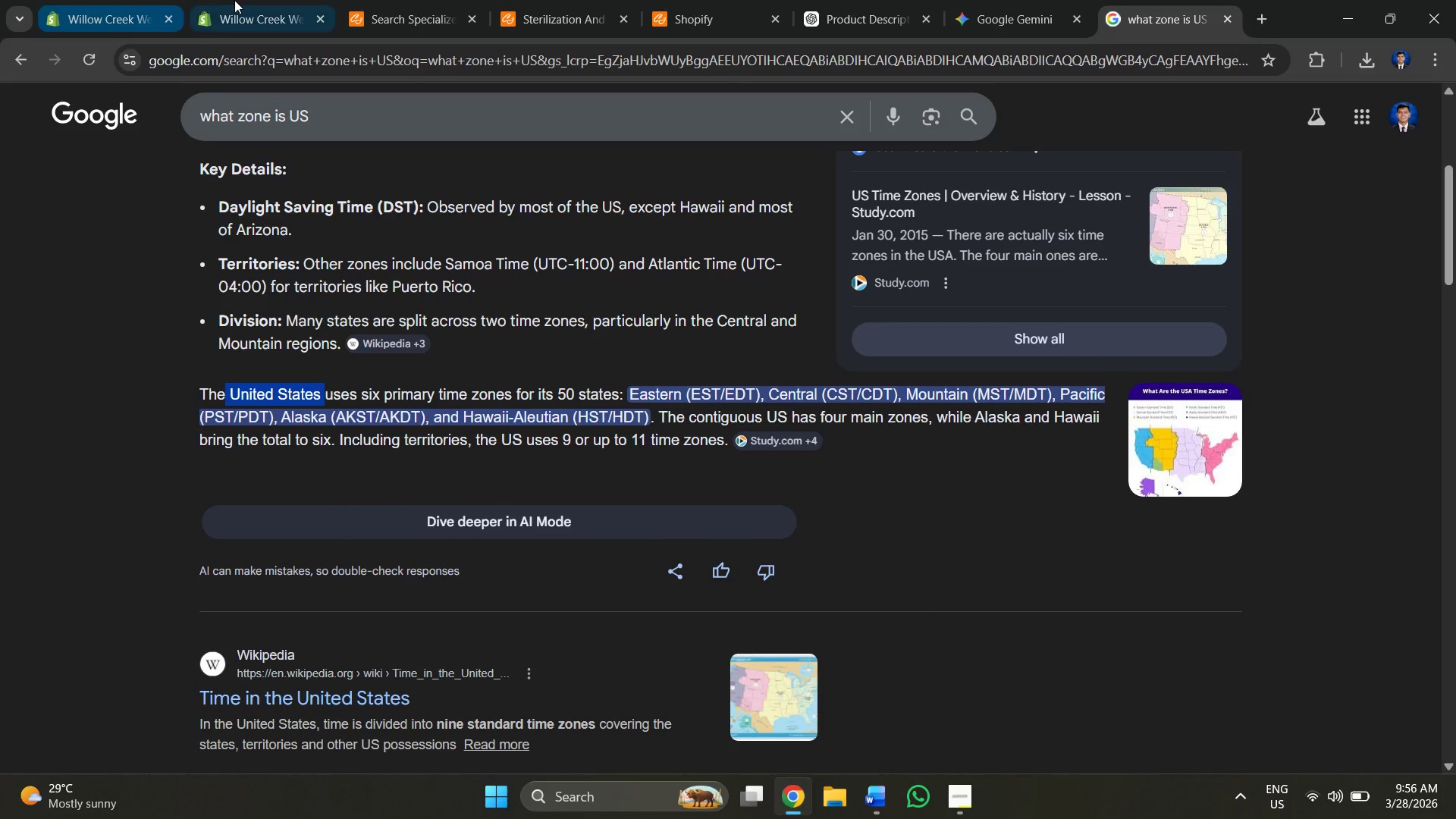 
left_click([246, 1])
 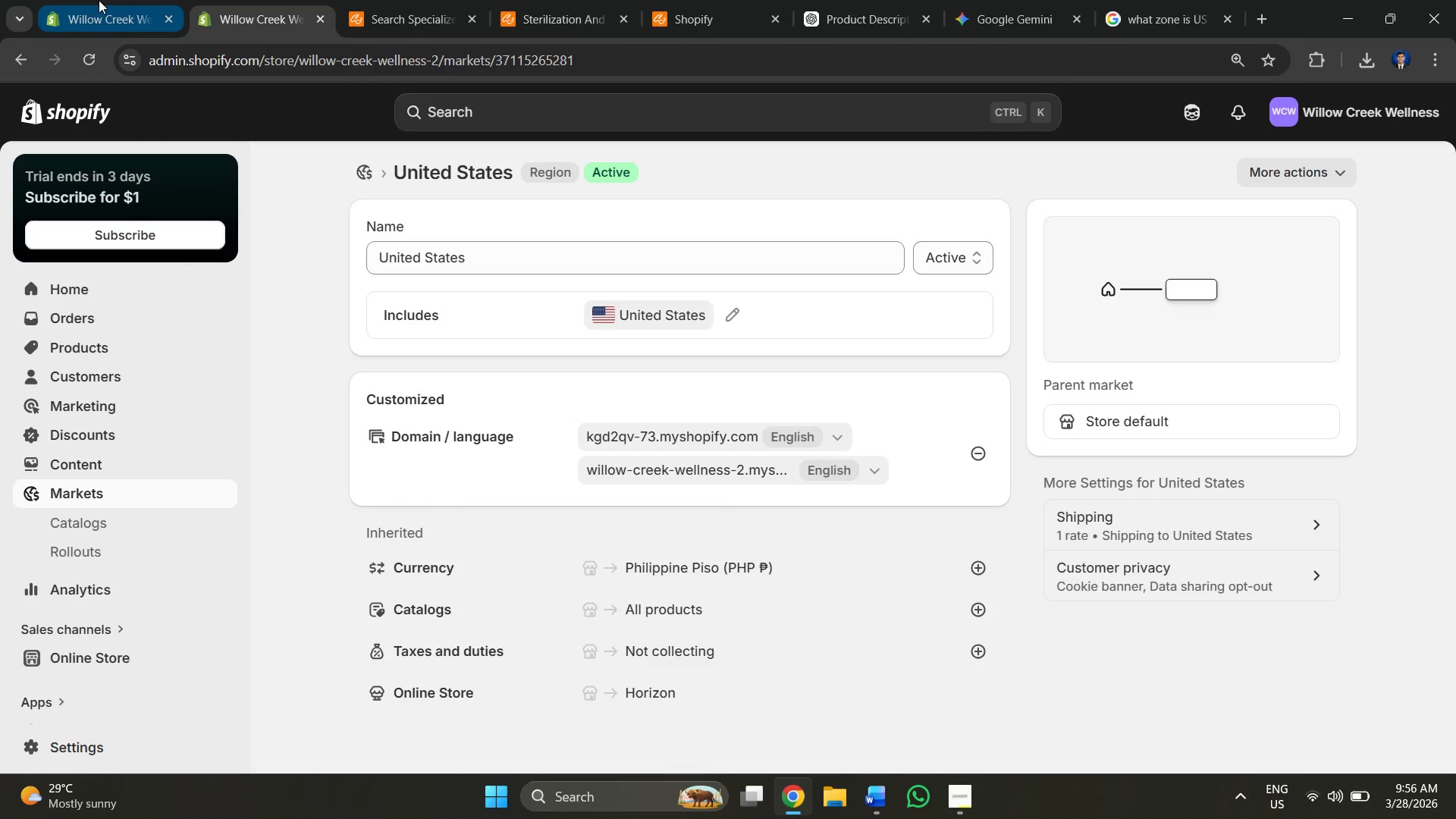 
left_click([99, 0])
 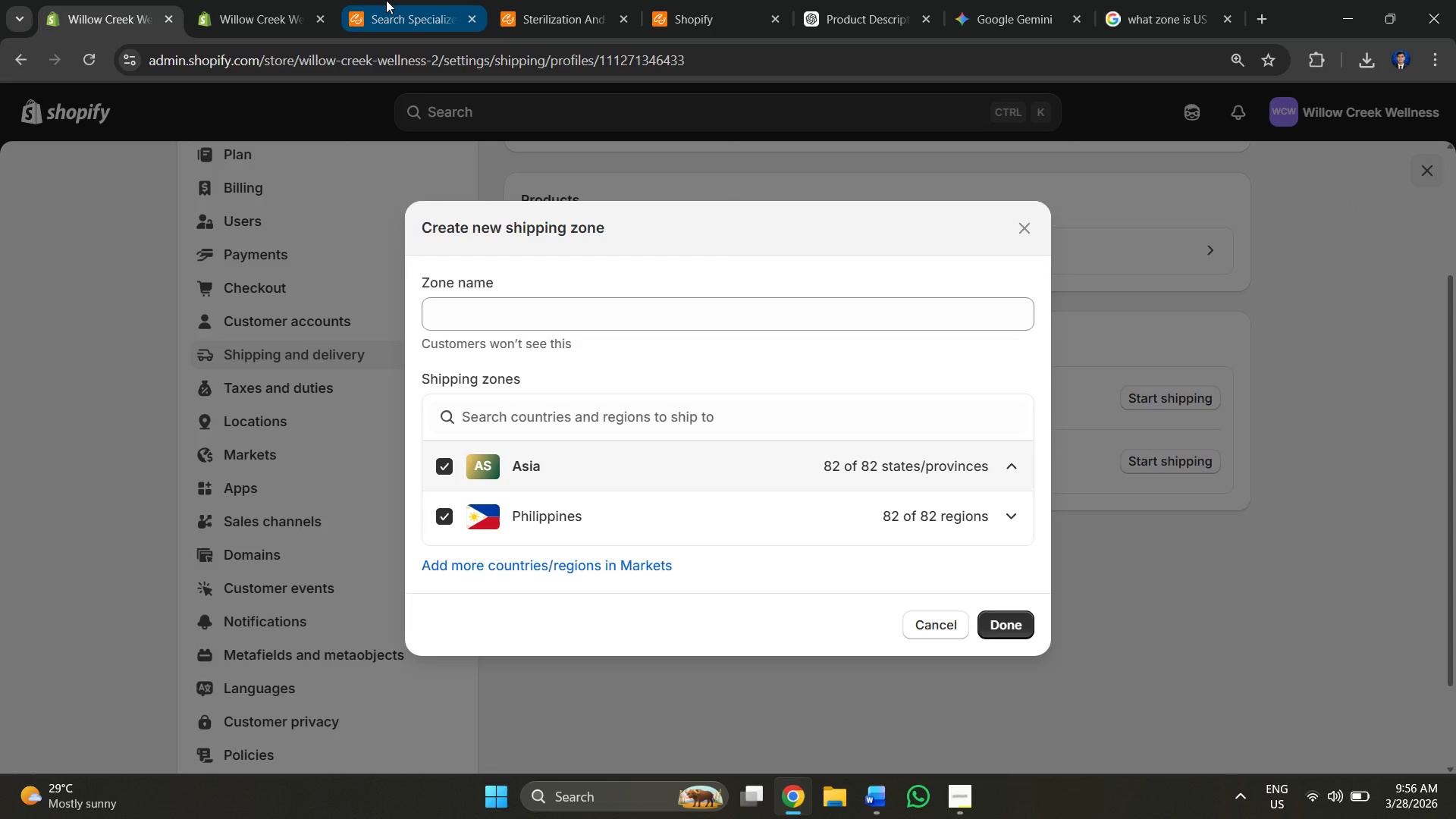 
left_click([390, 0])
 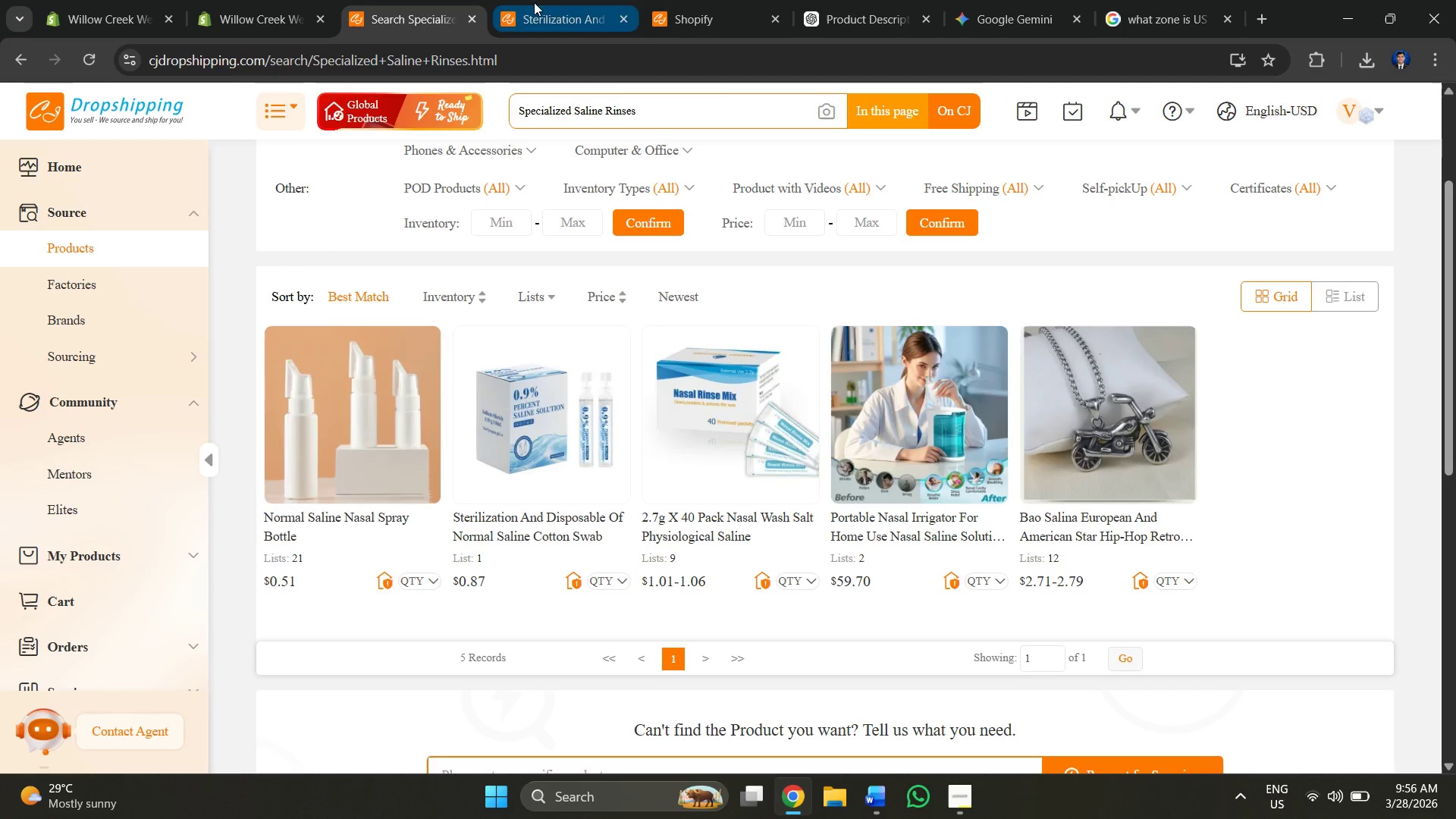 
left_click([534, 2])
 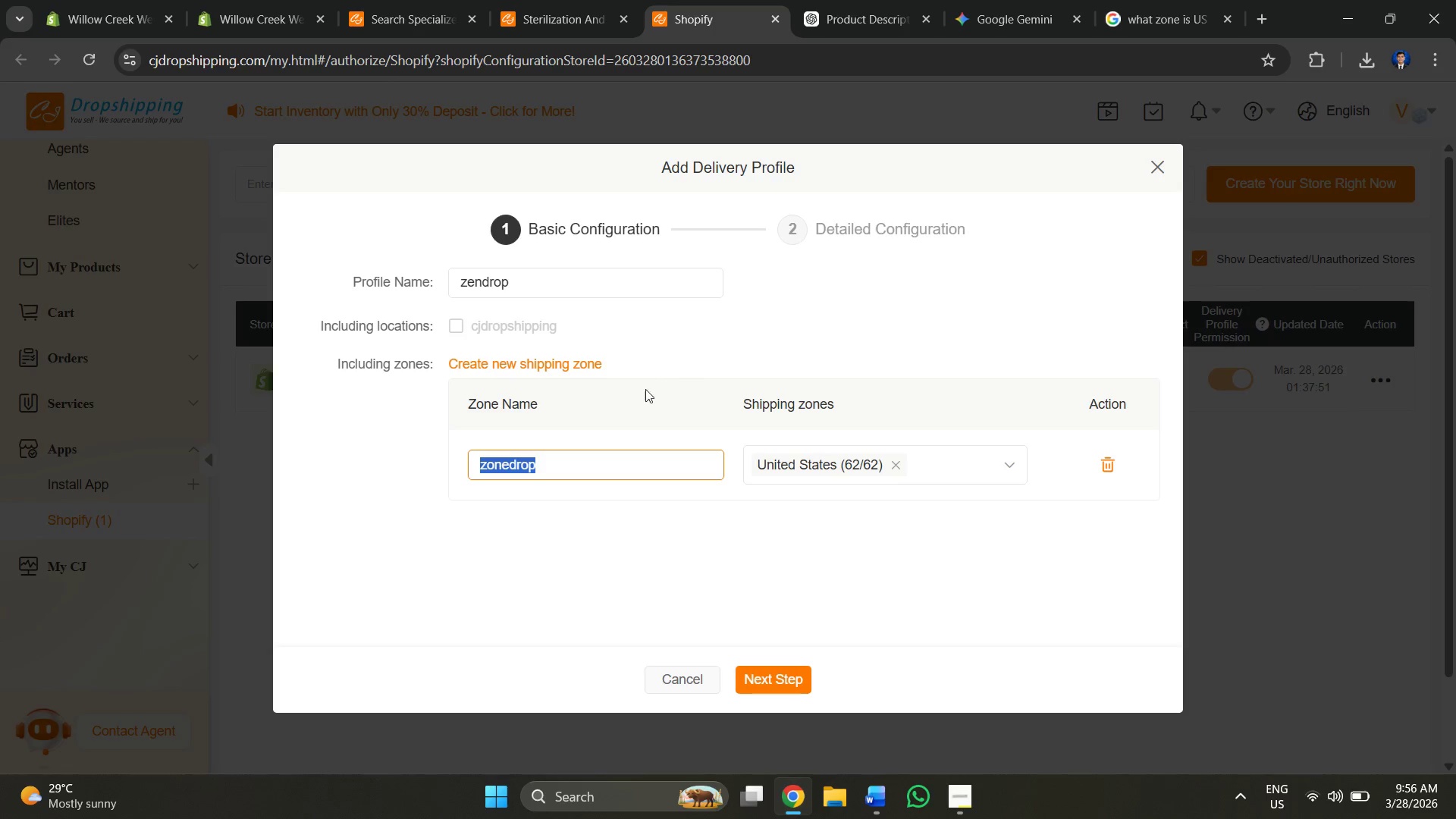 
key(Control+V)
 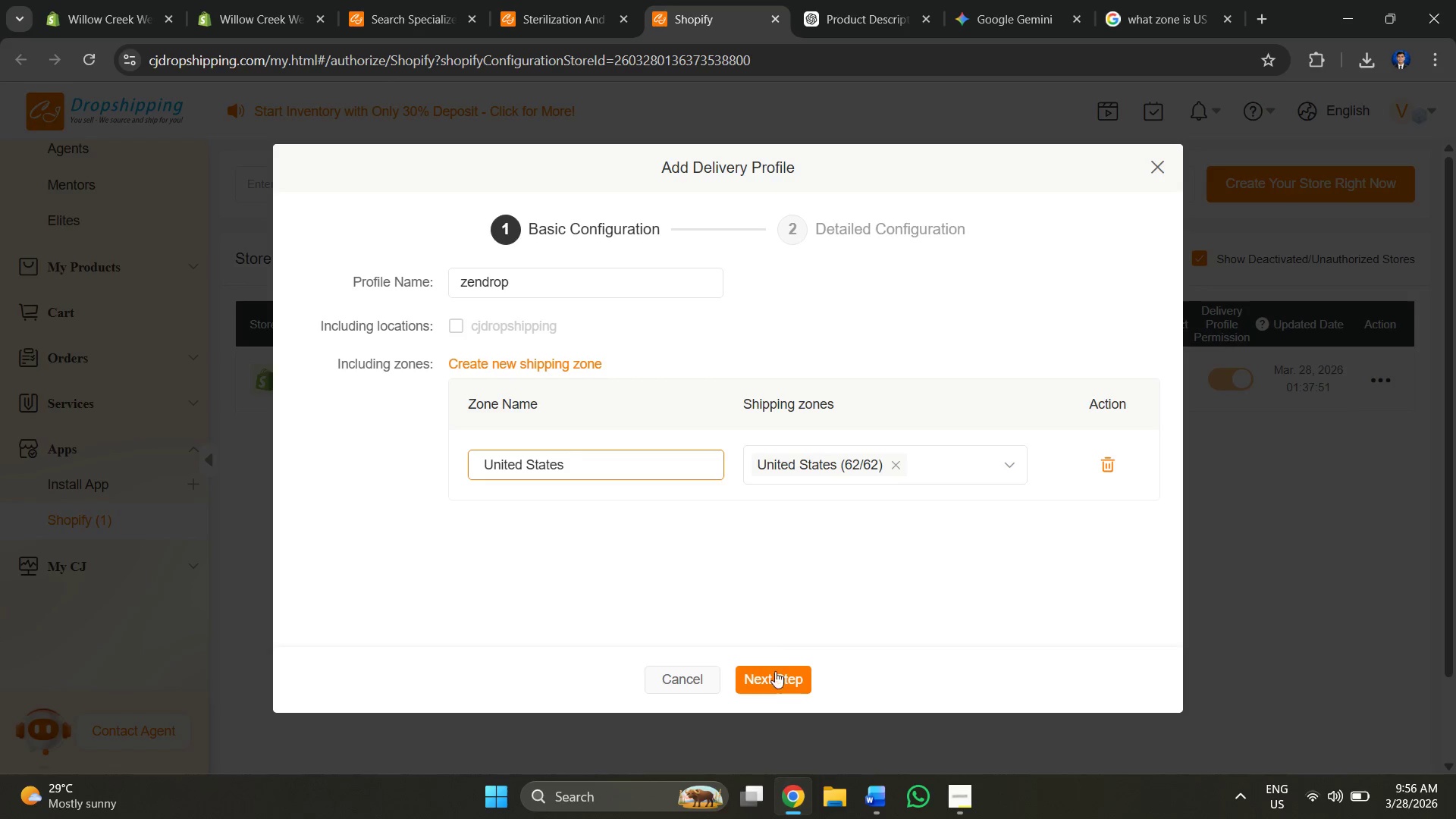 
left_click([775, 676])
 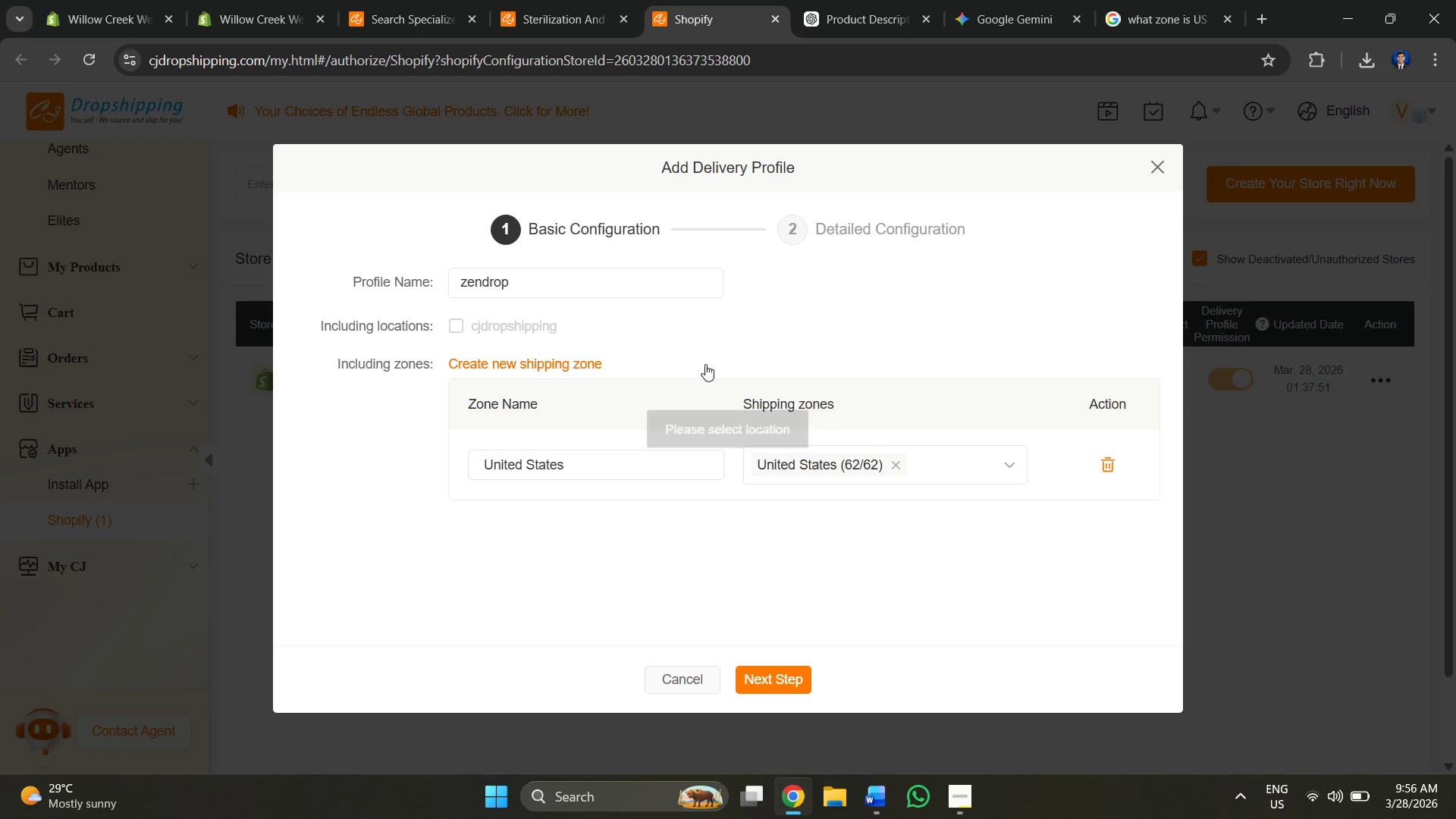 
left_click([459, 358])
 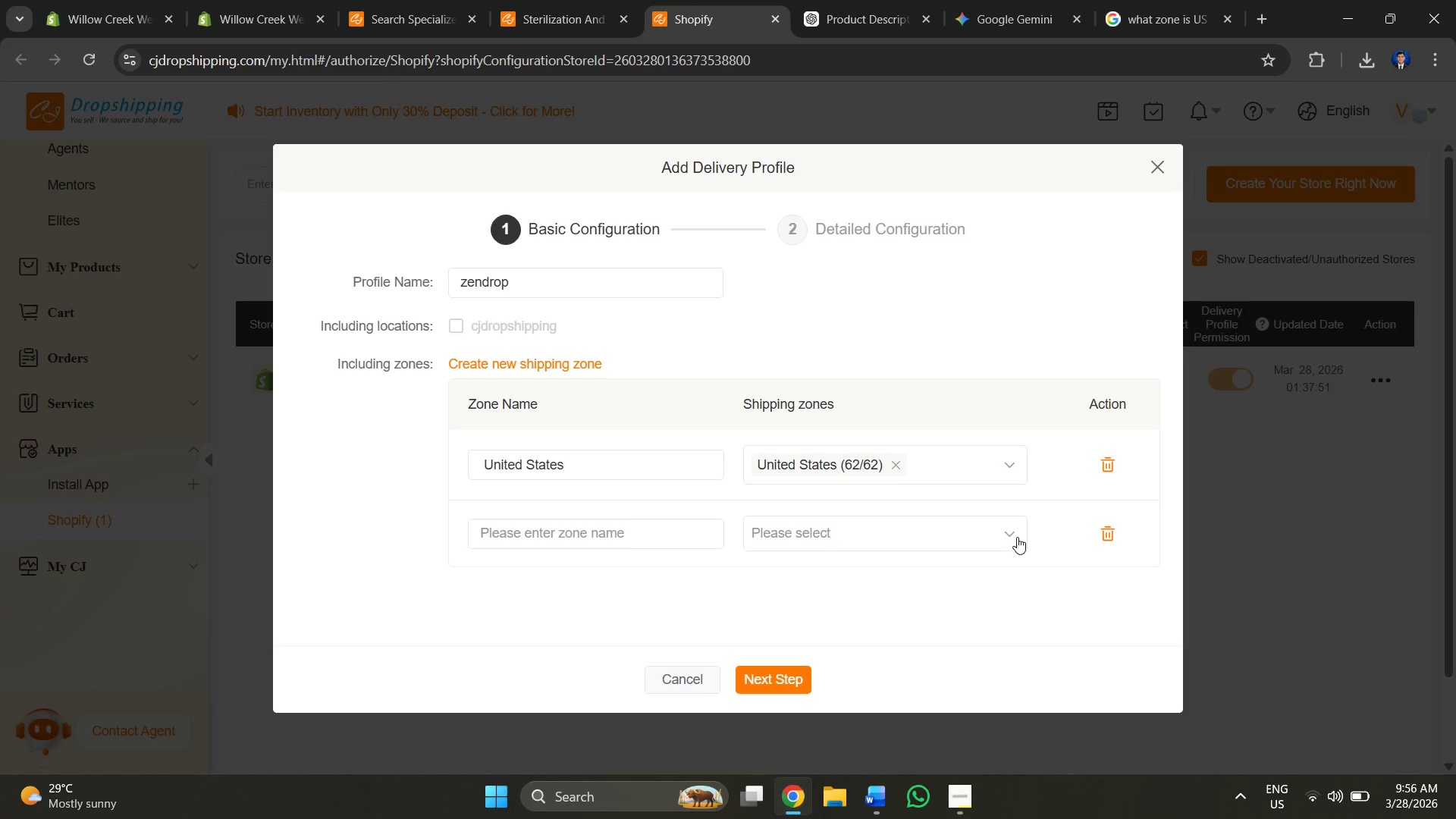 
left_click([1109, 535])
 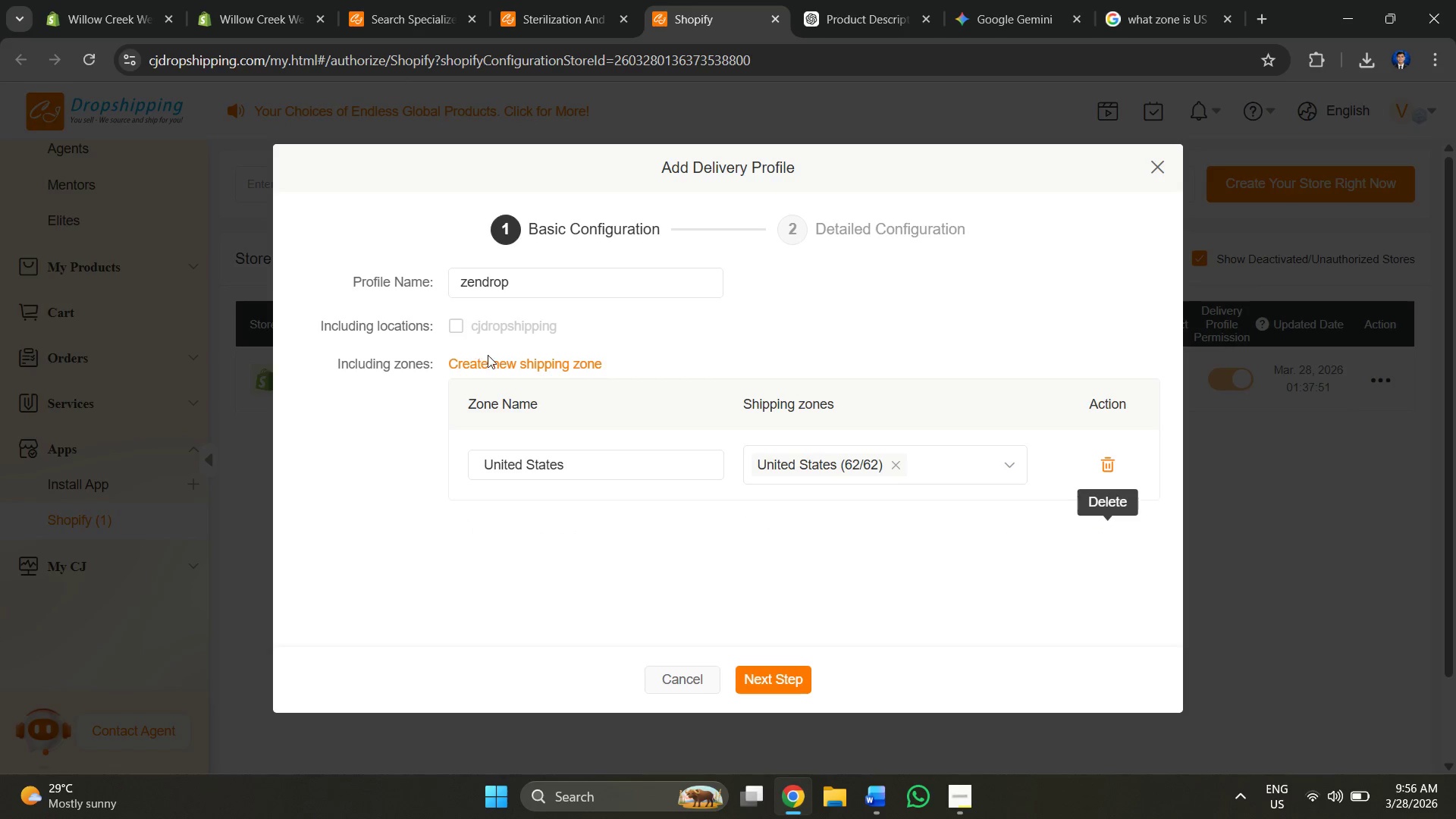 
left_click([490, 358])
 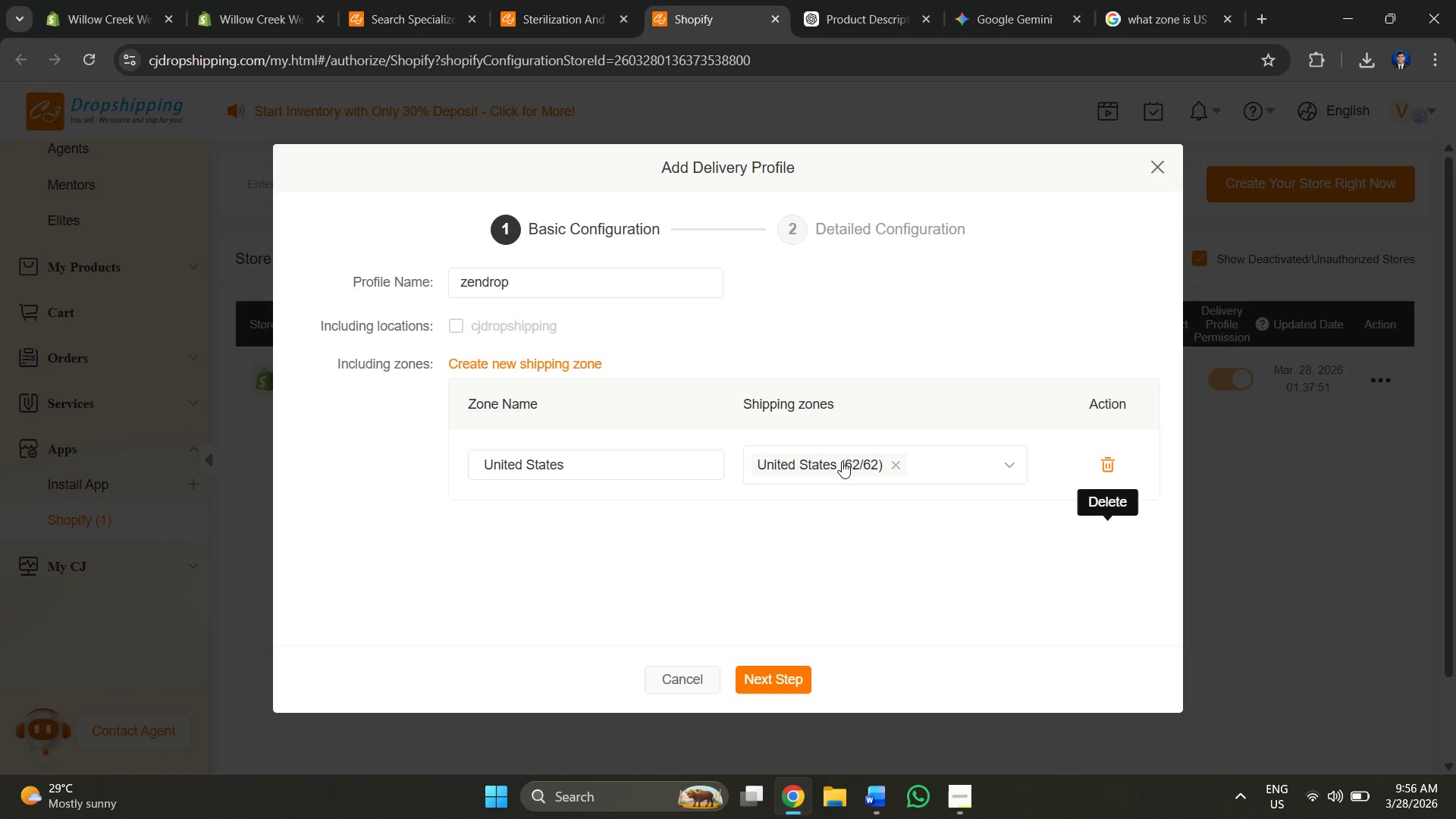 
left_click([830, 466])
 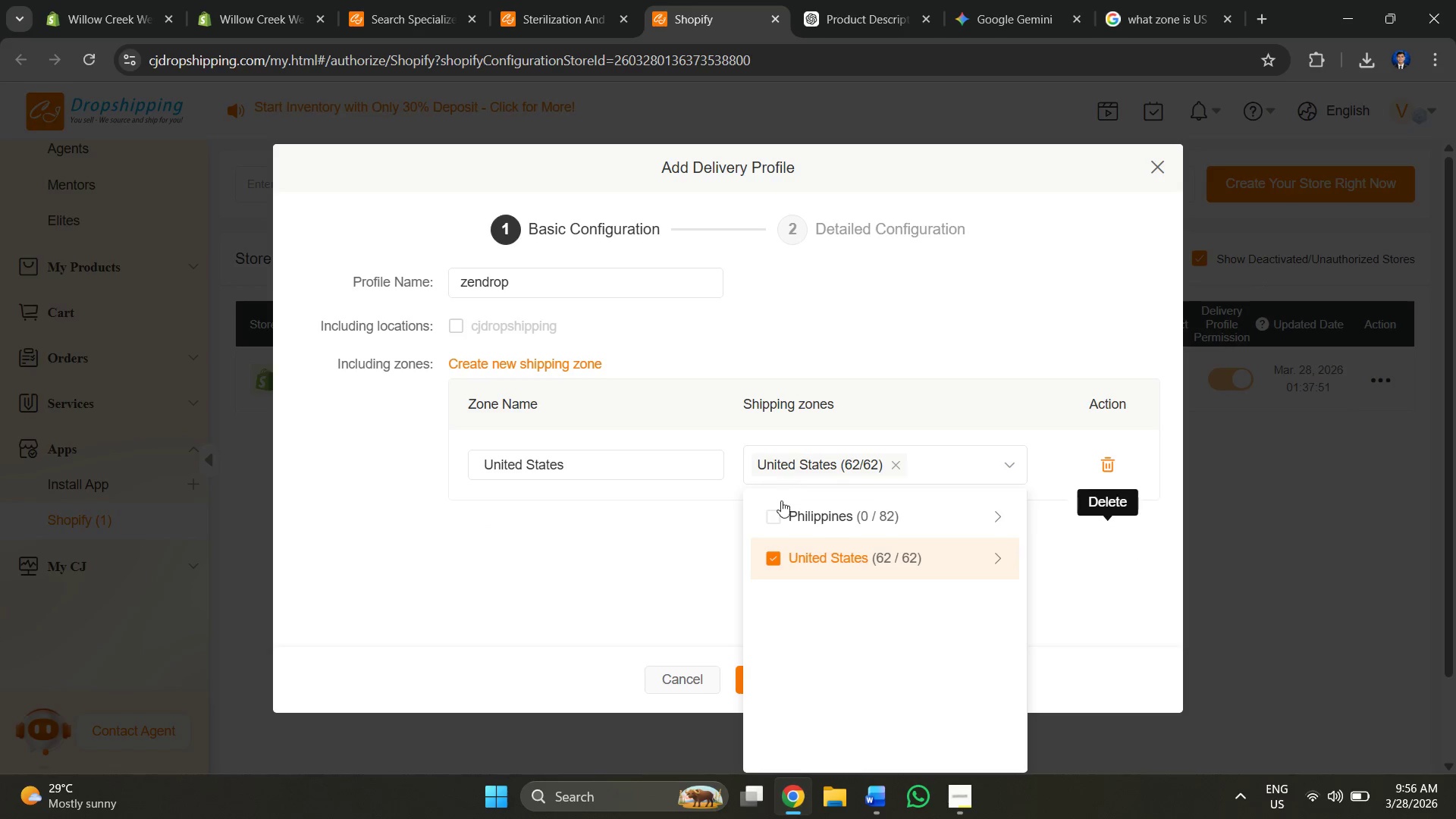 
left_click([767, 516])
 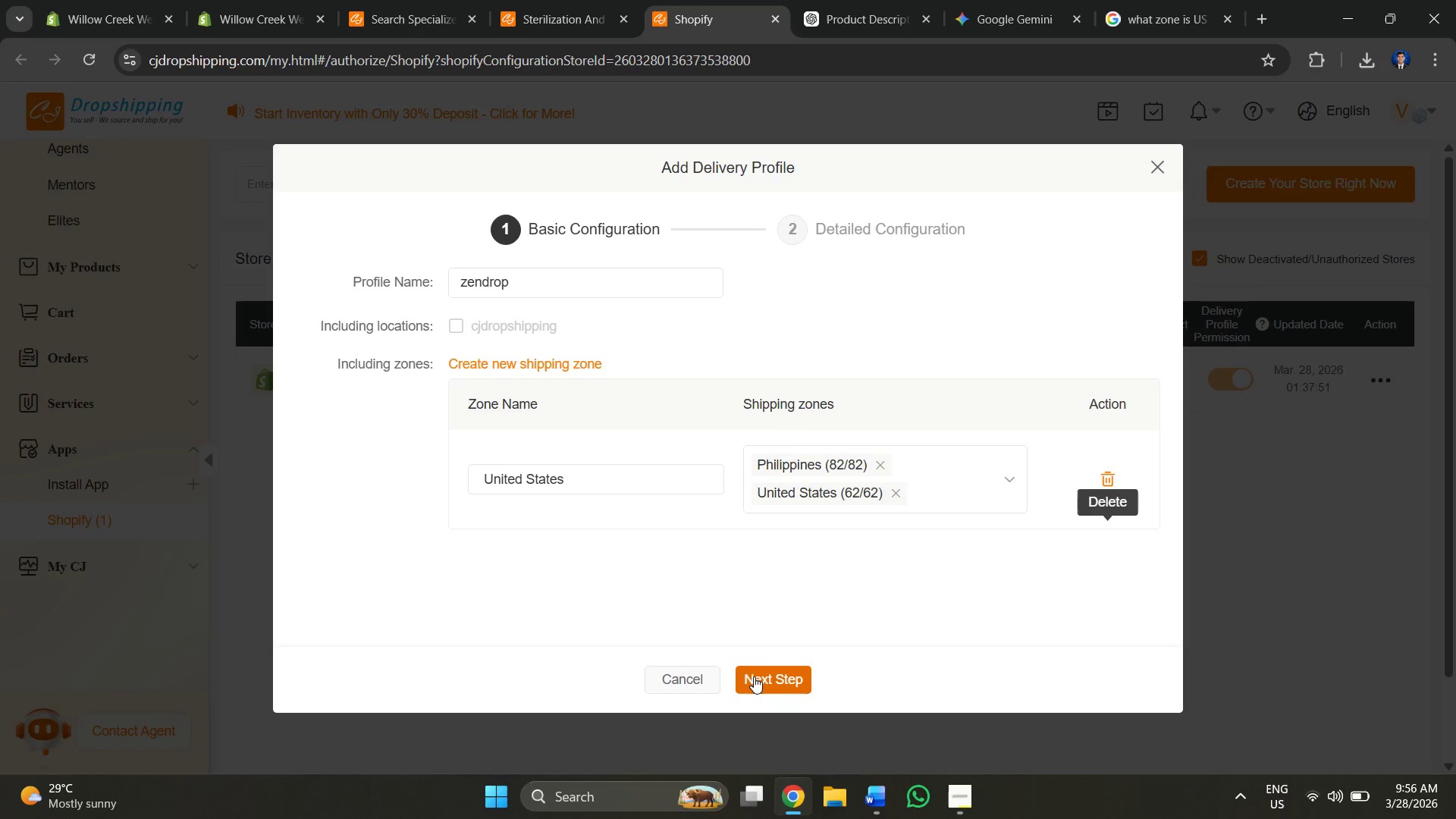 
left_click([637, 481])
 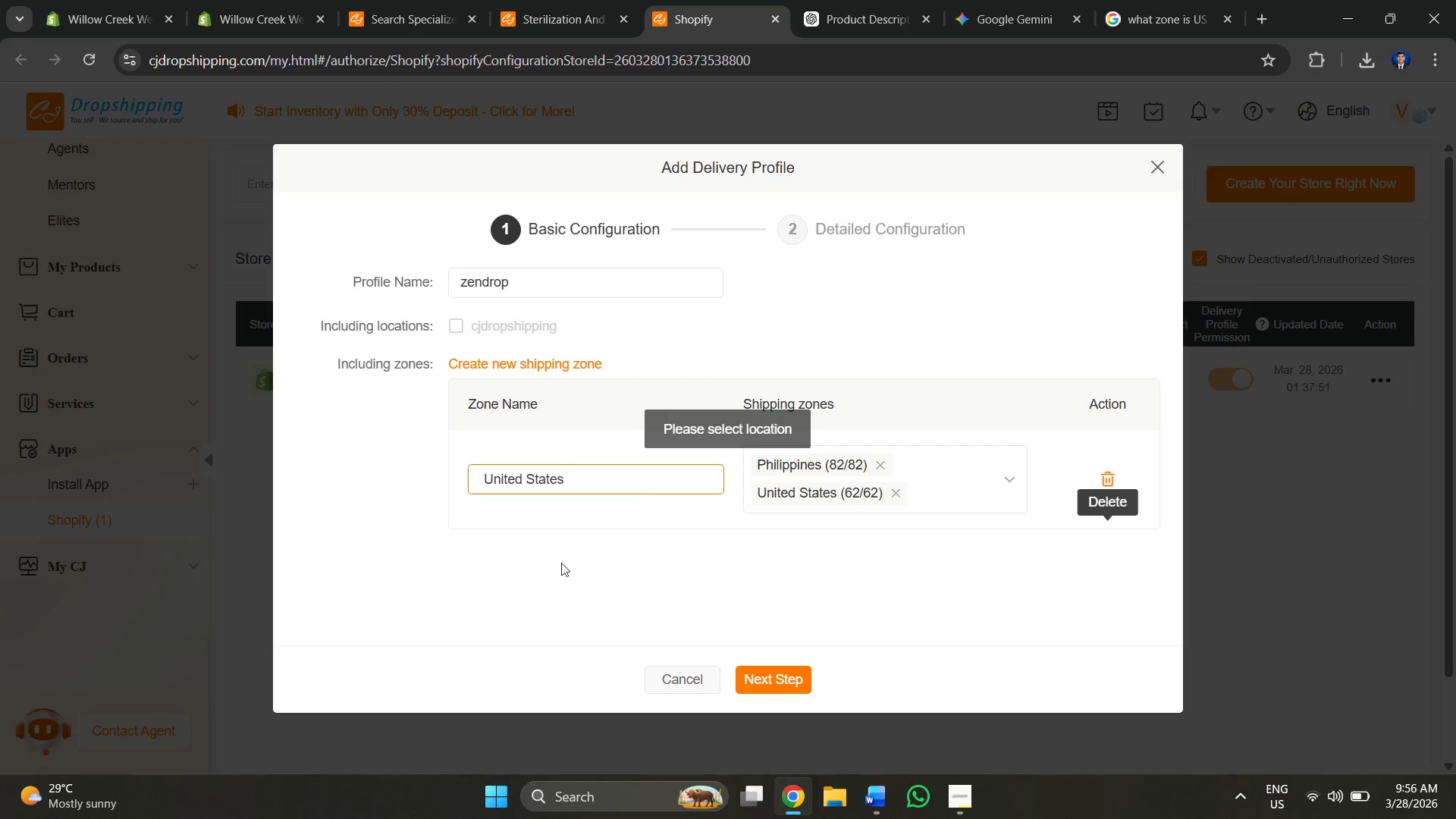 
left_click([544, 578])
 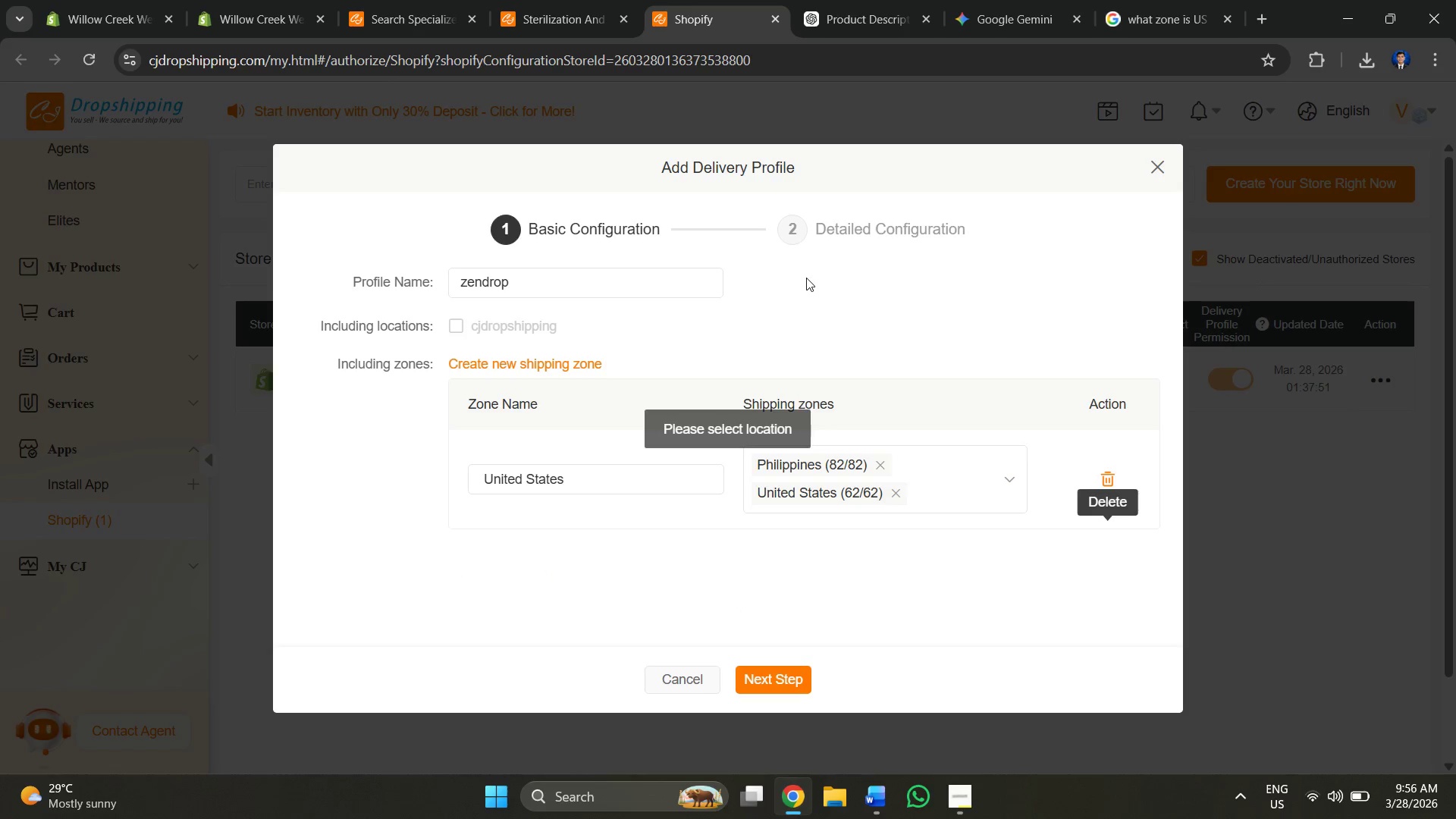 
left_click([560, 274])
 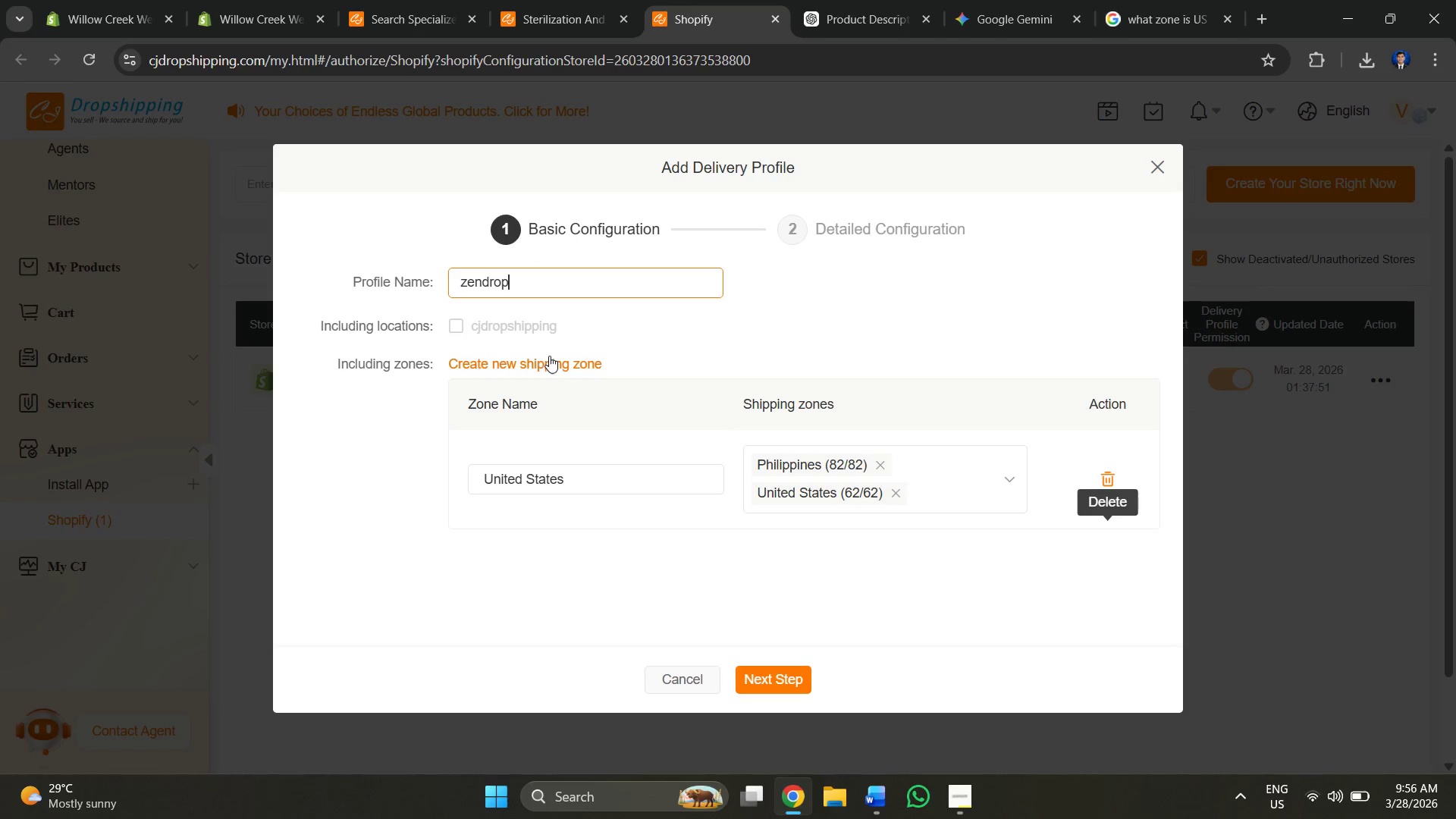 
left_click([516, 334])
 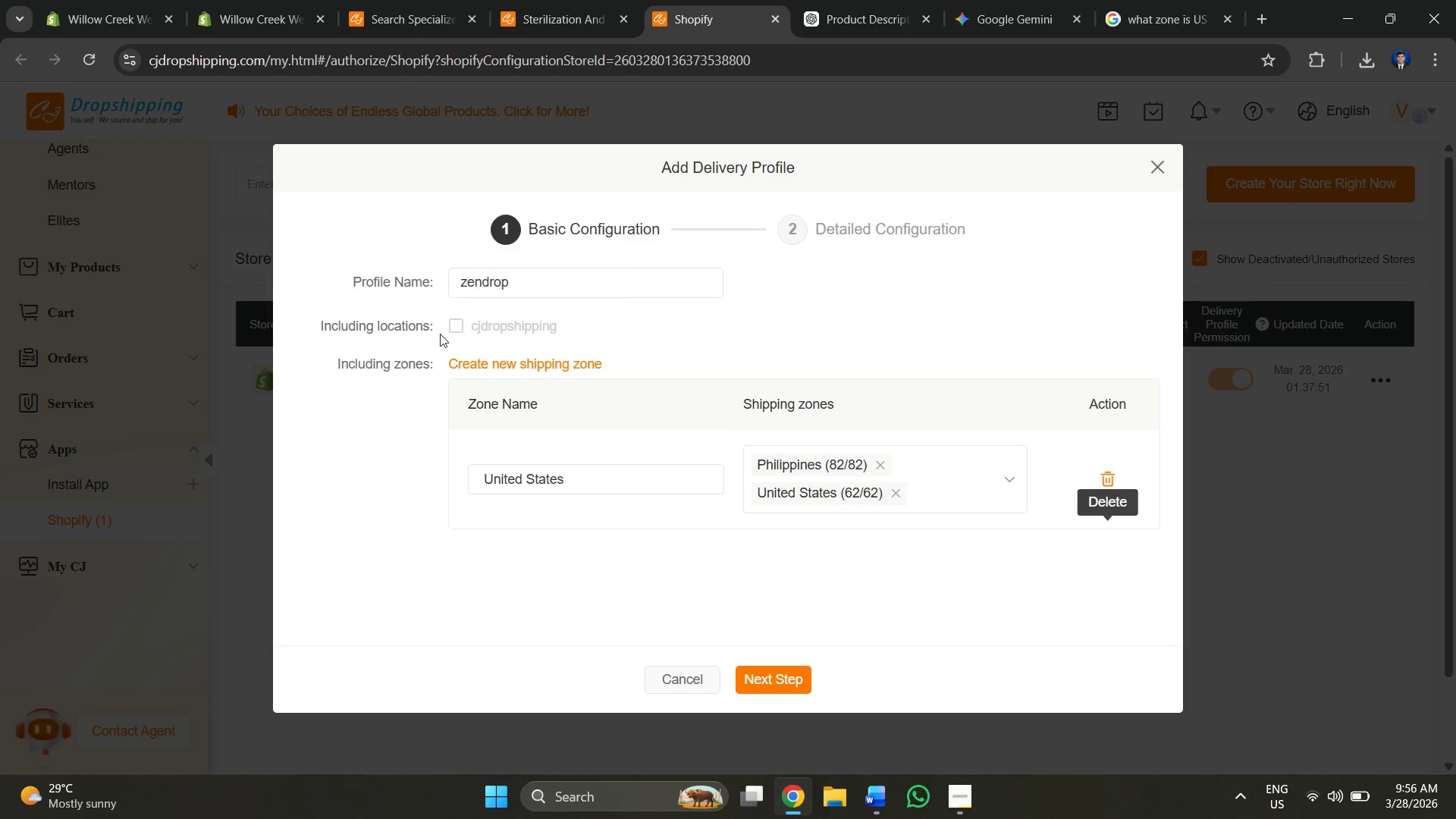 
left_click_drag(start_coordinate=[441, 334], to_coordinate=[447, 334])
 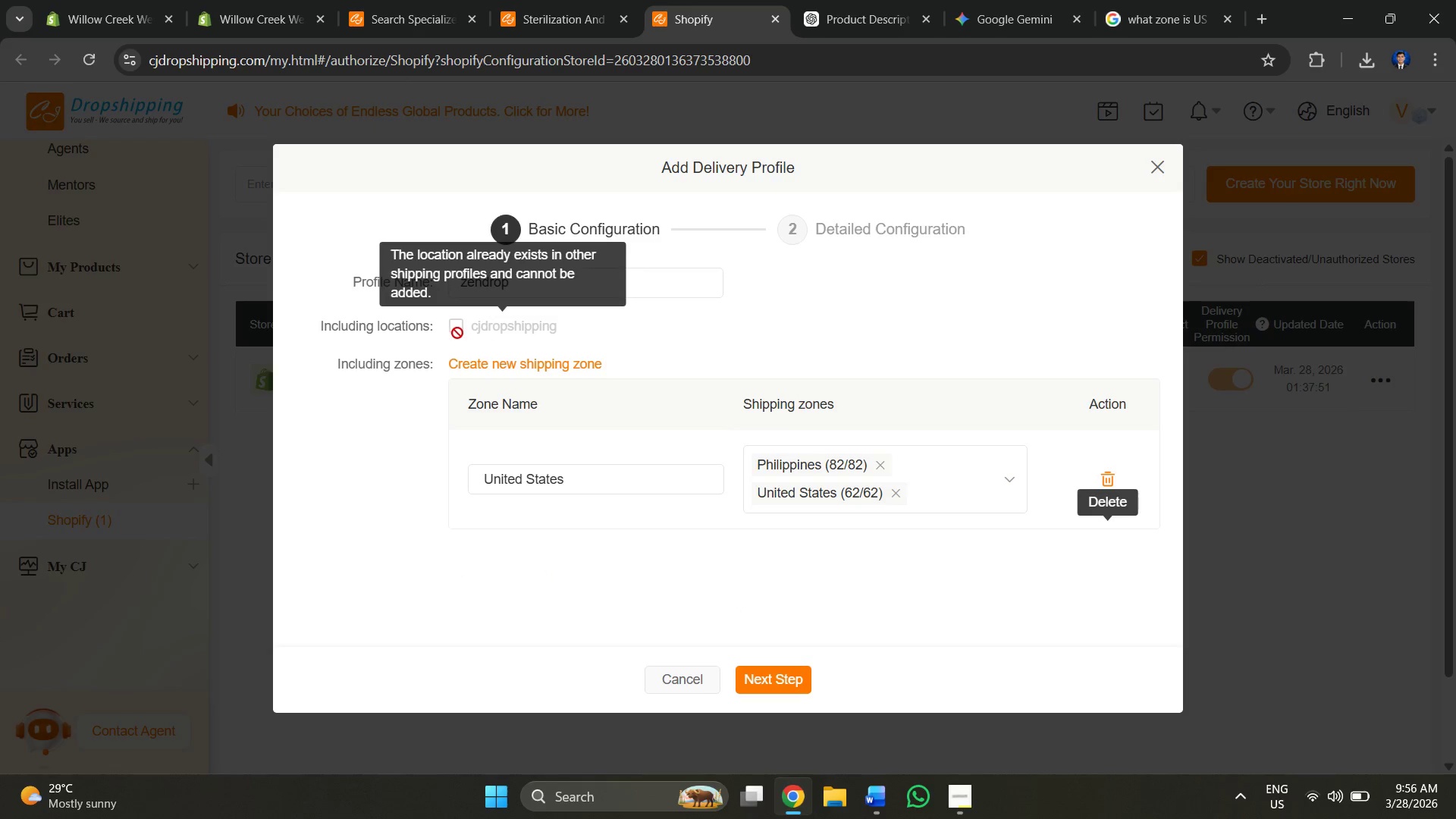 
triple_click([457, 333])
 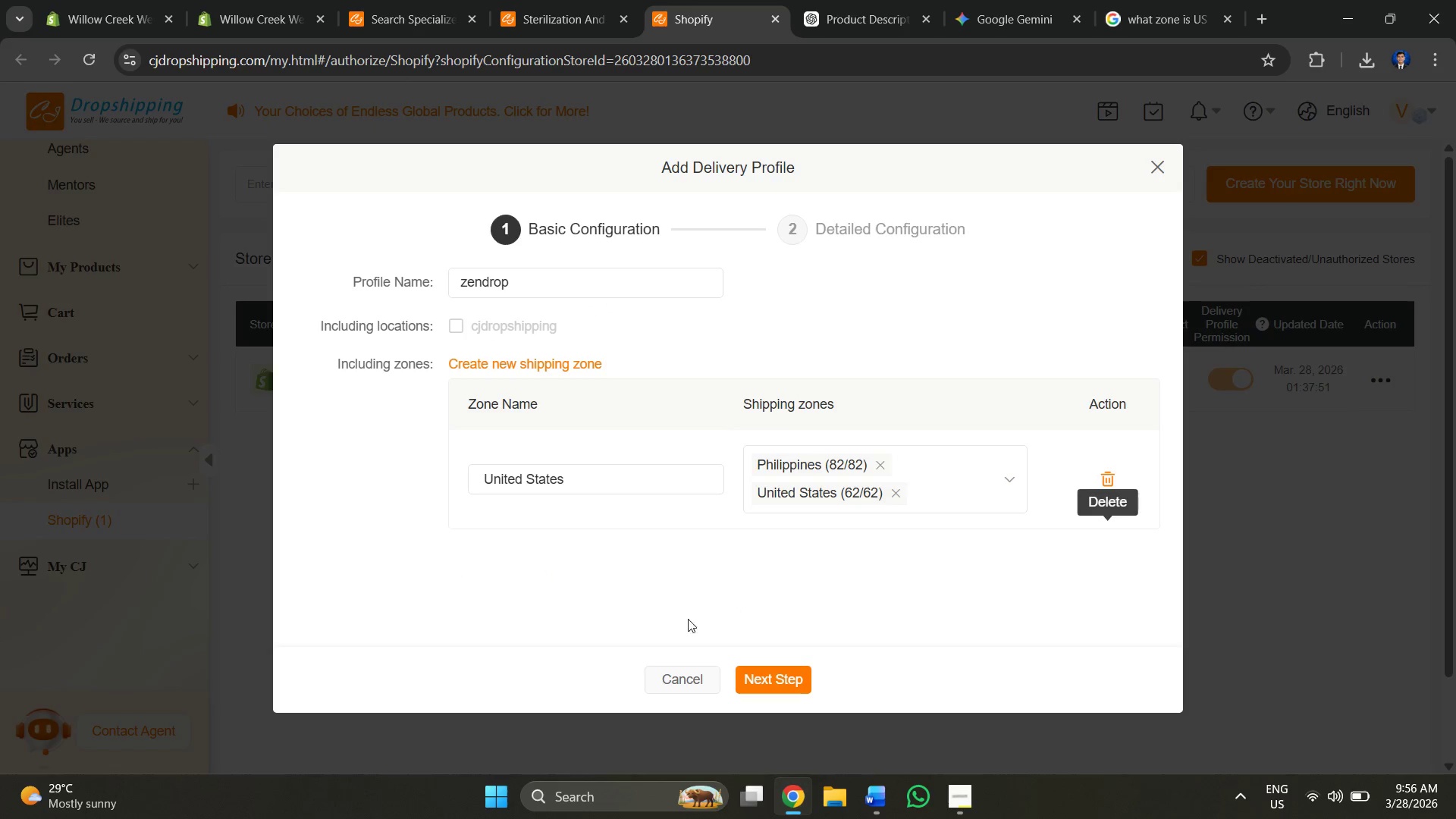 
left_click([680, 640])
 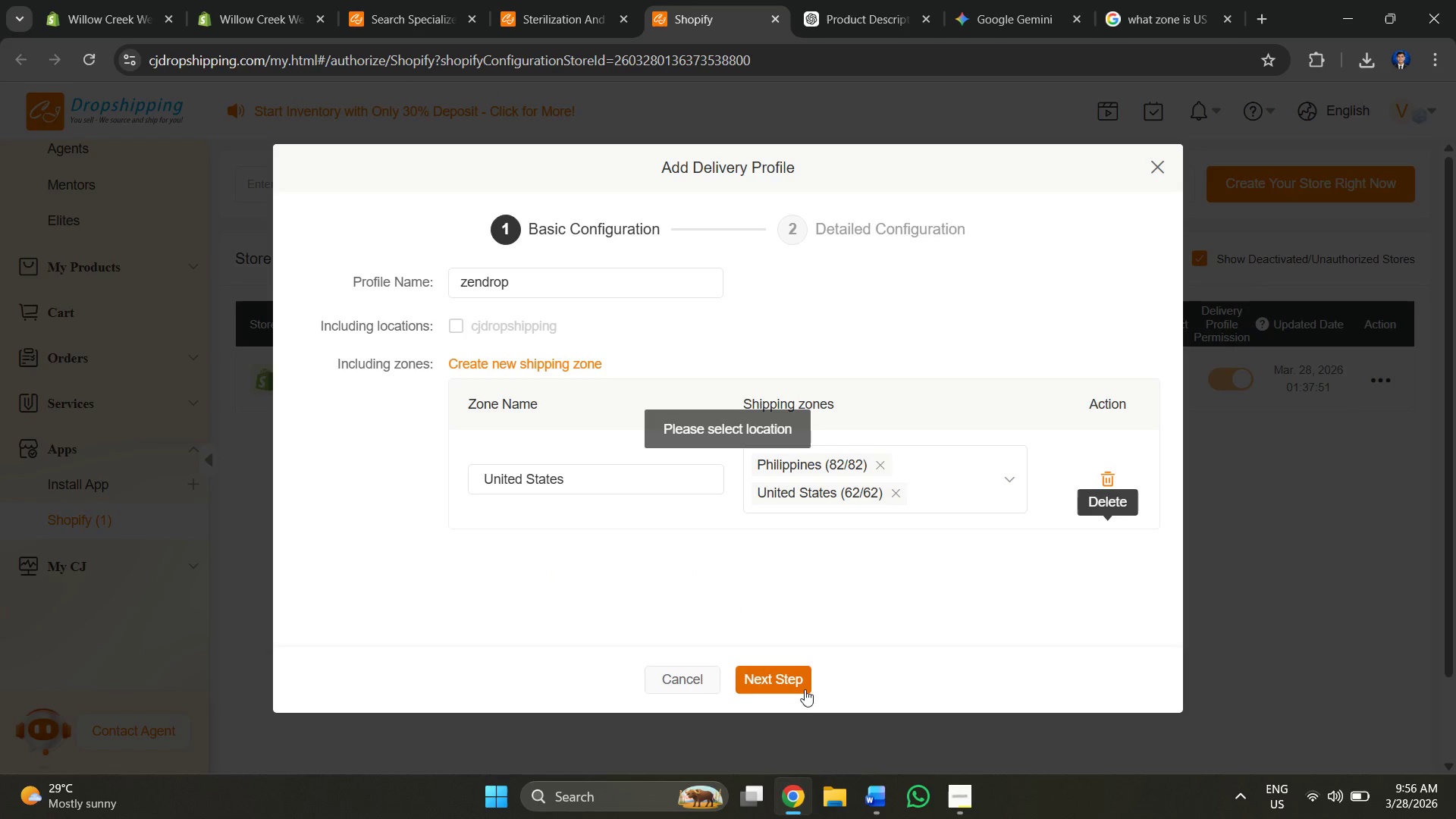 
left_click([698, 681])
 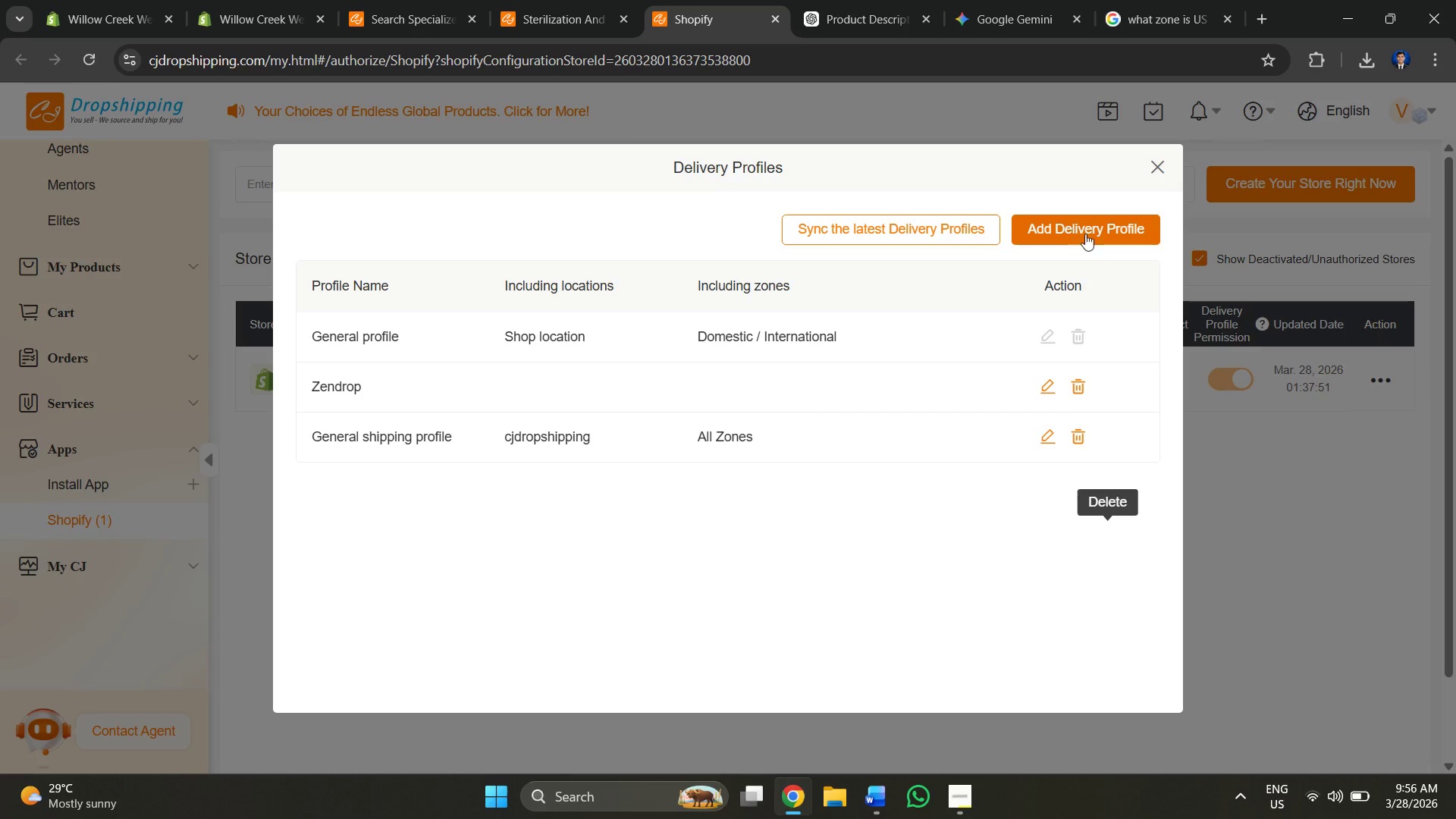 
left_click([903, 224])
 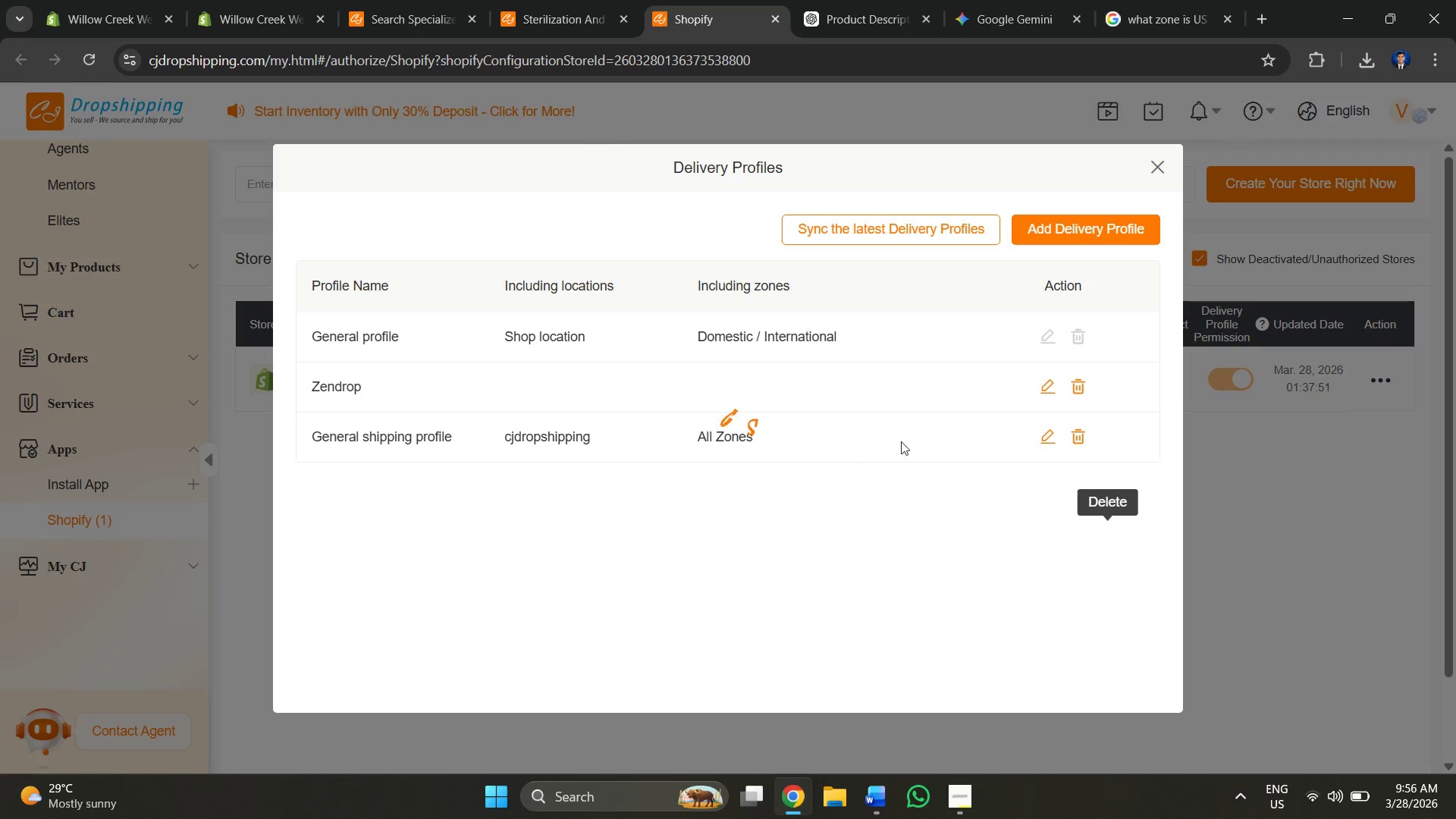 
left_click([871, 444])
 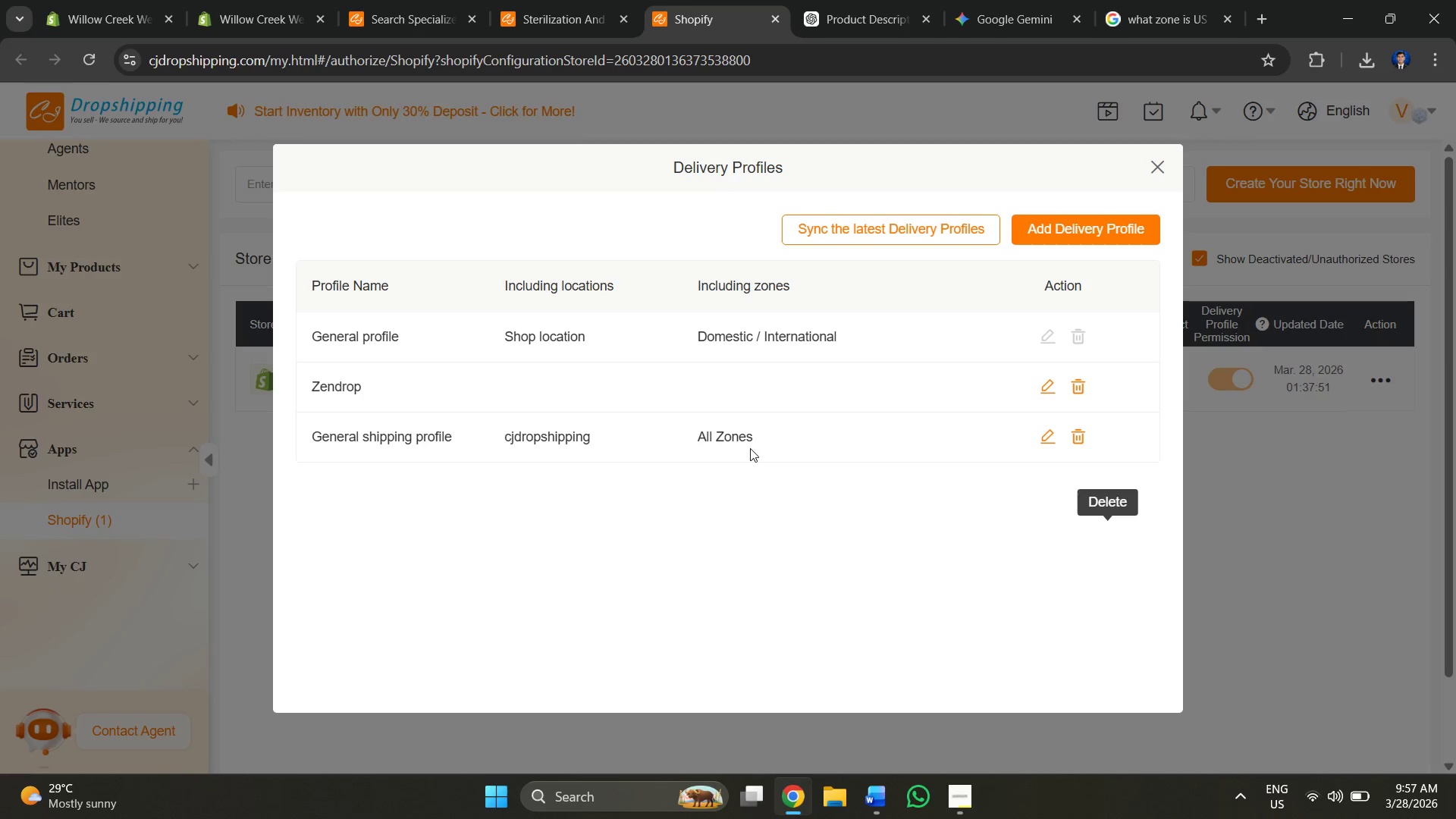 
double_click([750, 448])
 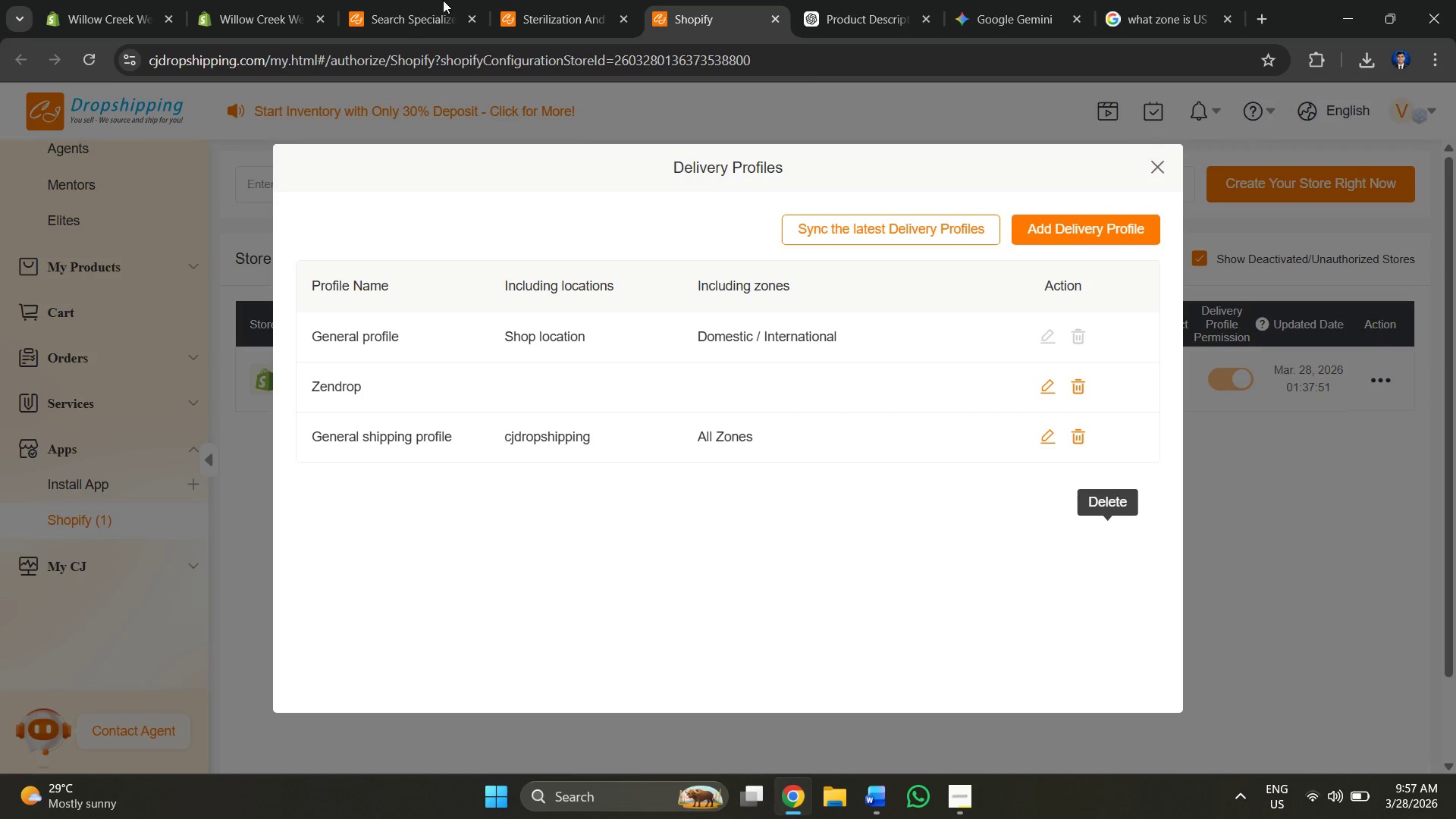 
left_click([595, 0])
 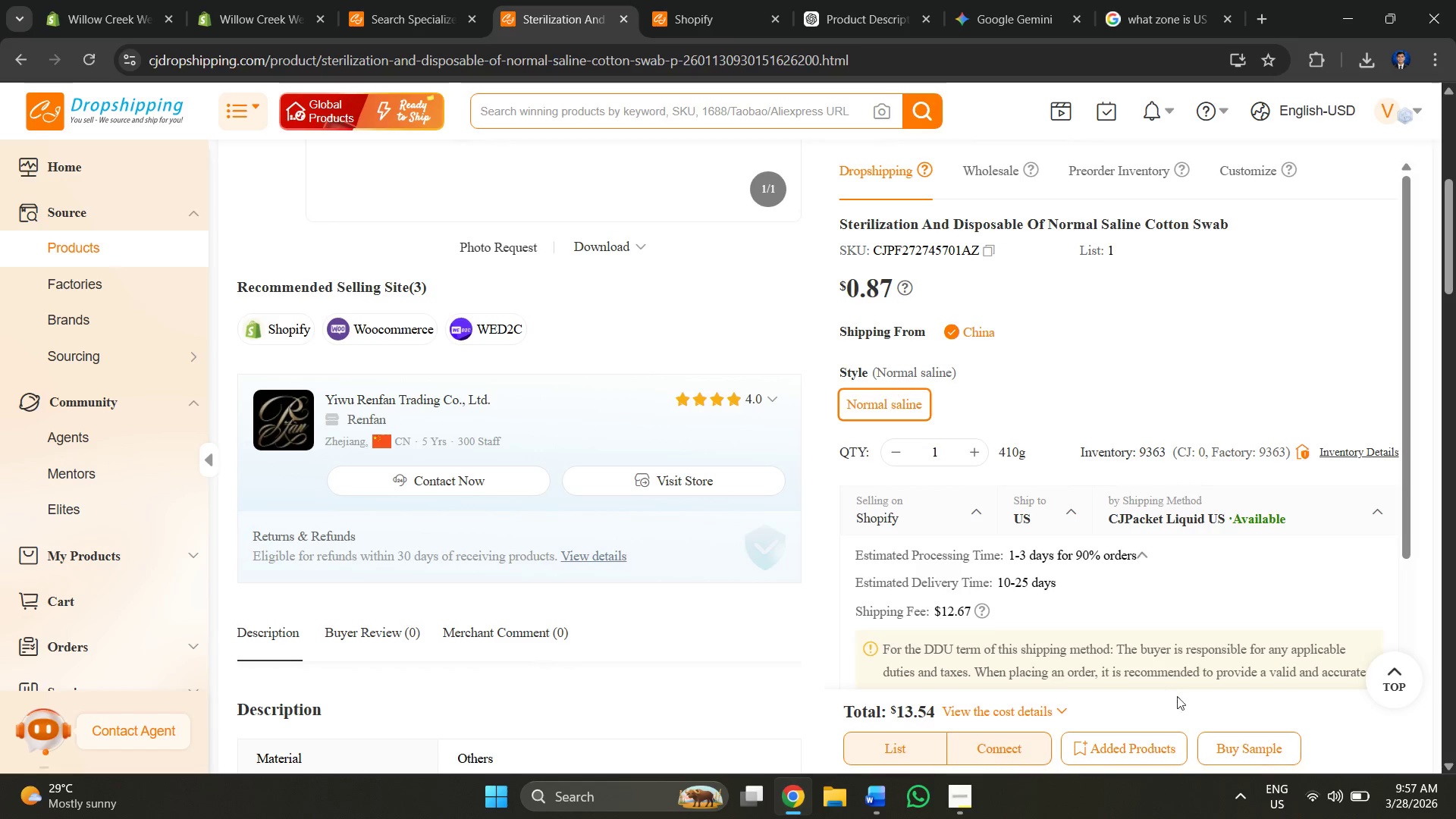 
scroll: coordinate [815, 745], scroll_direction: down, amount: 1.0
 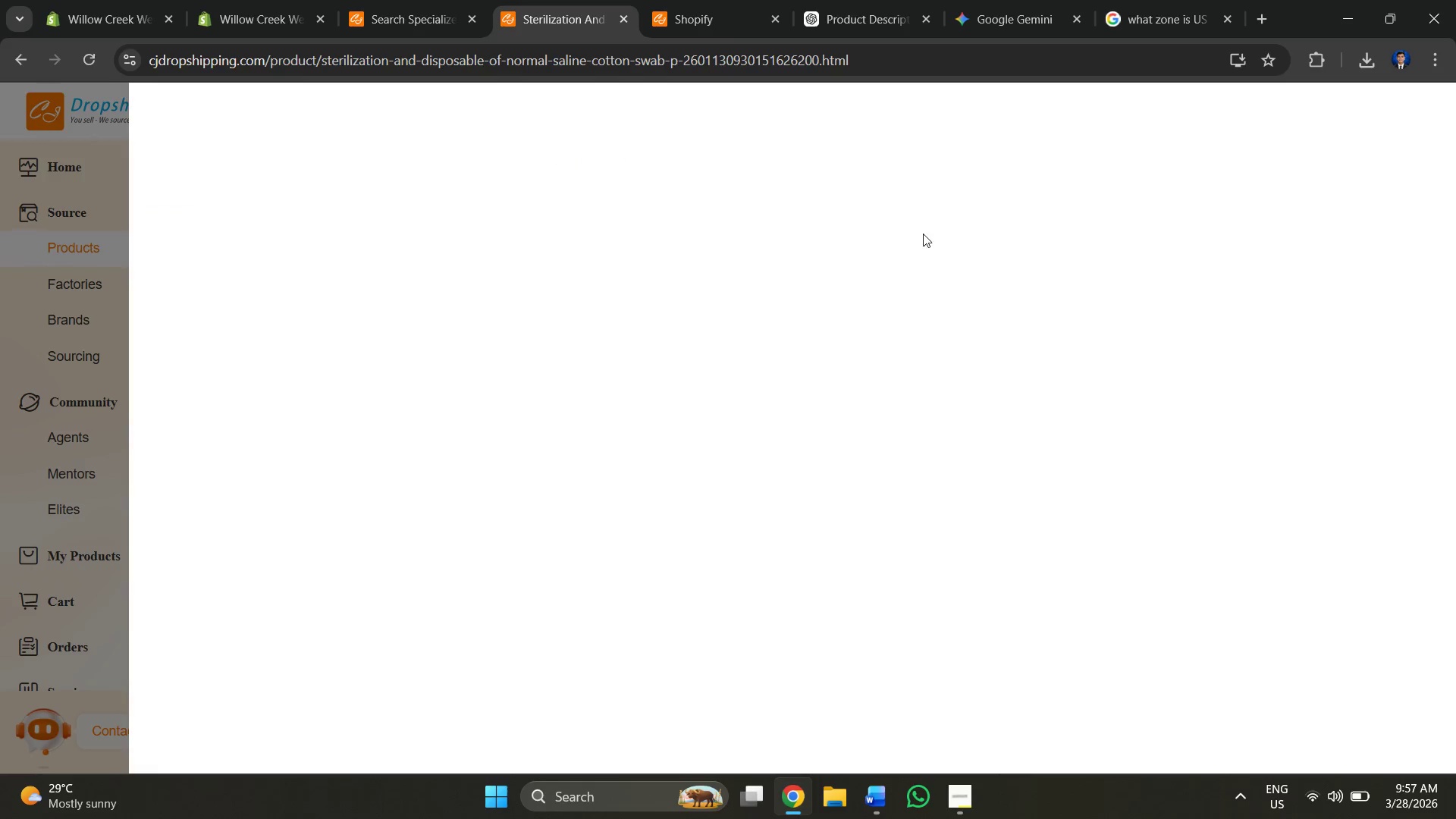 
left_click([700, 0])
 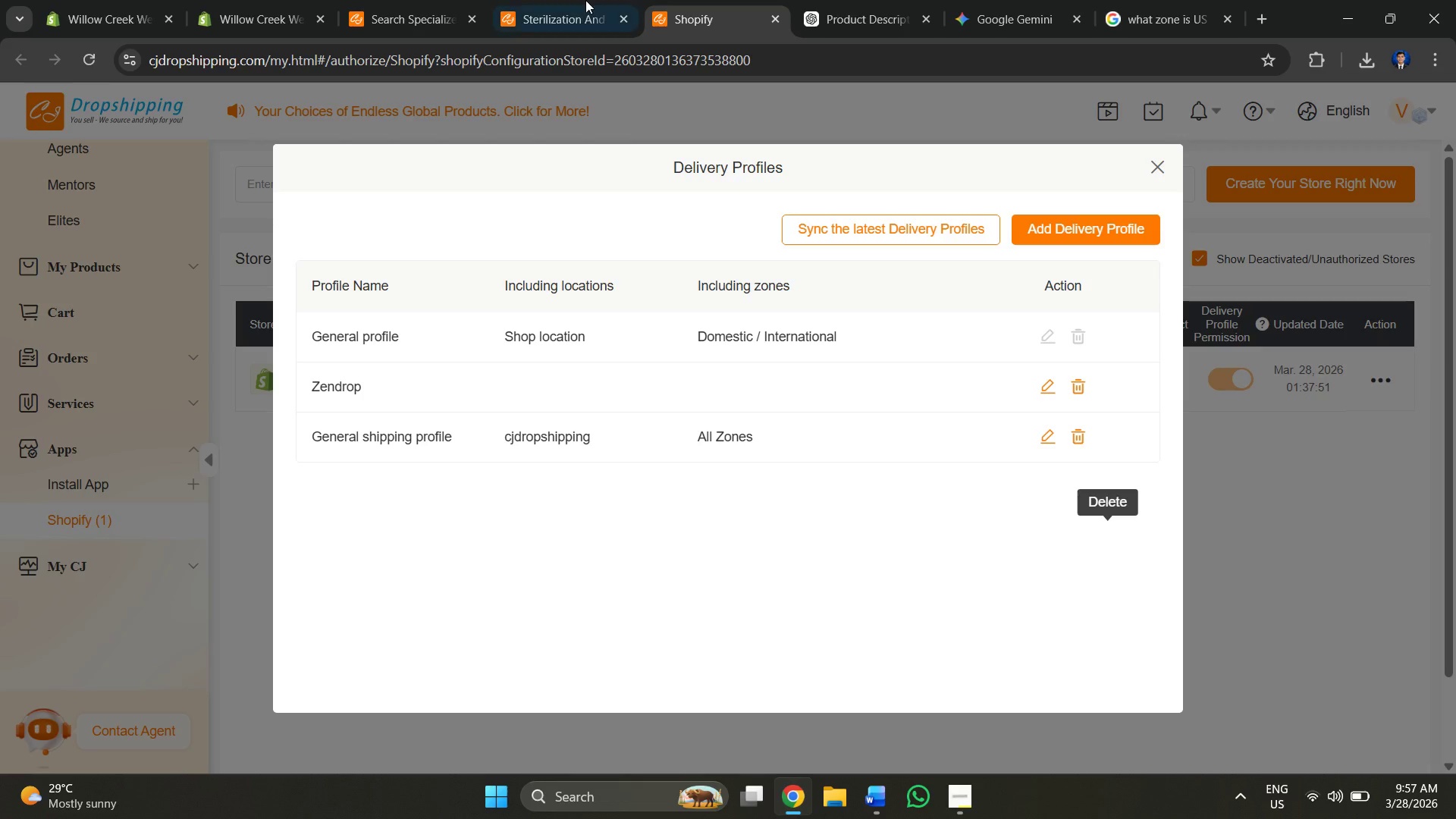 
left_click([585, 0])
 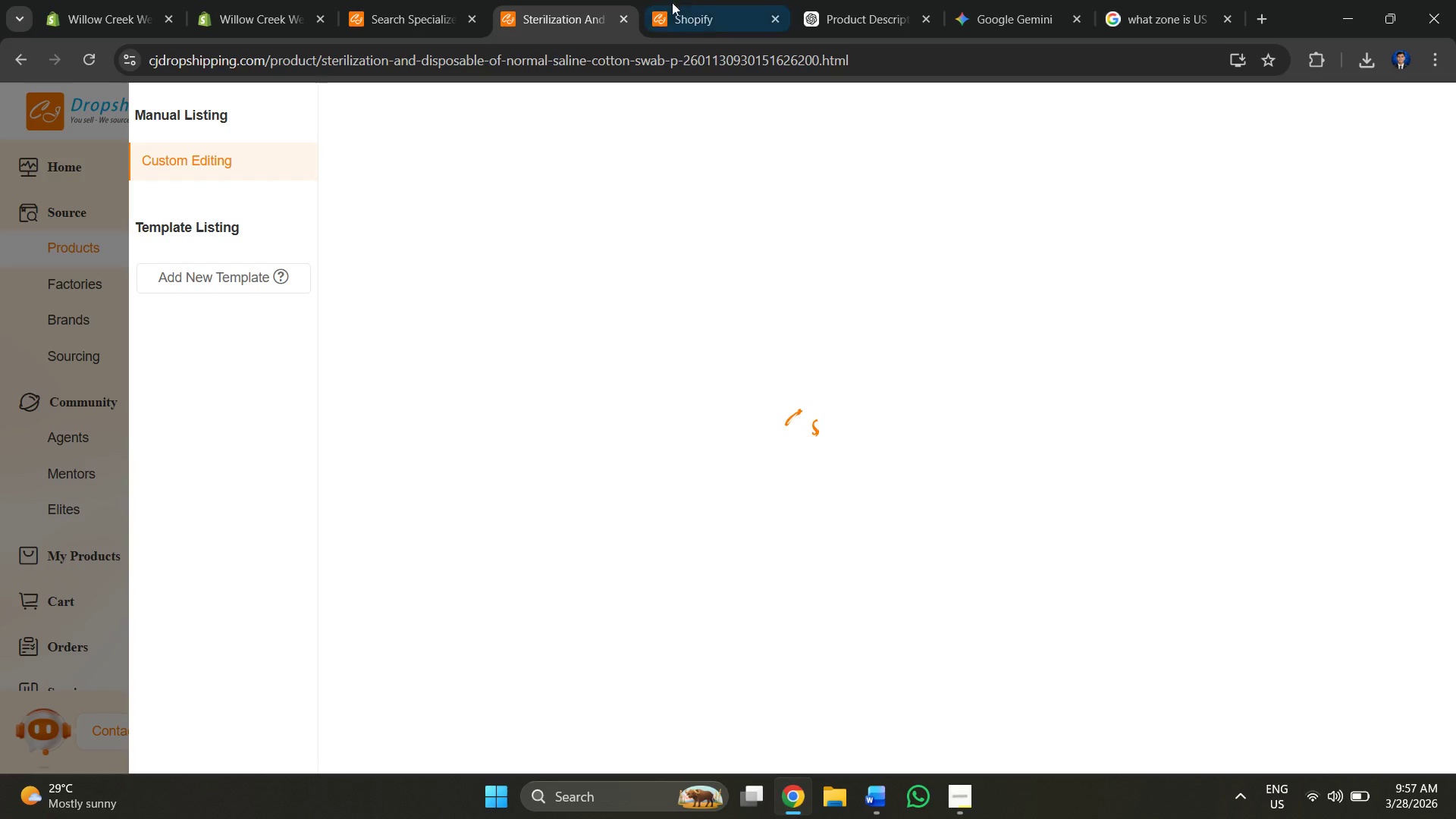 
mouse_move([710, 3])
 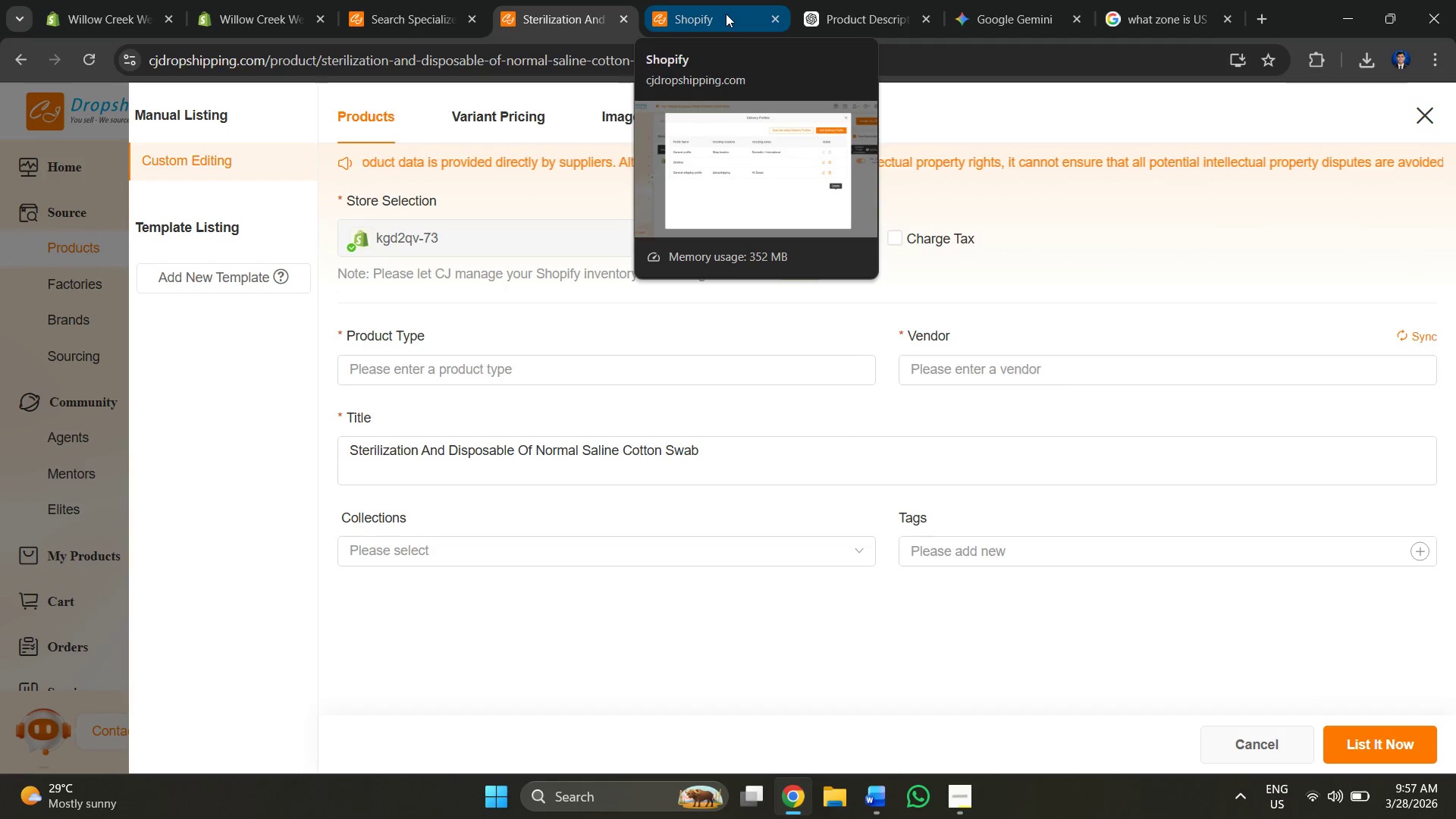 
left_click([726, 14])
 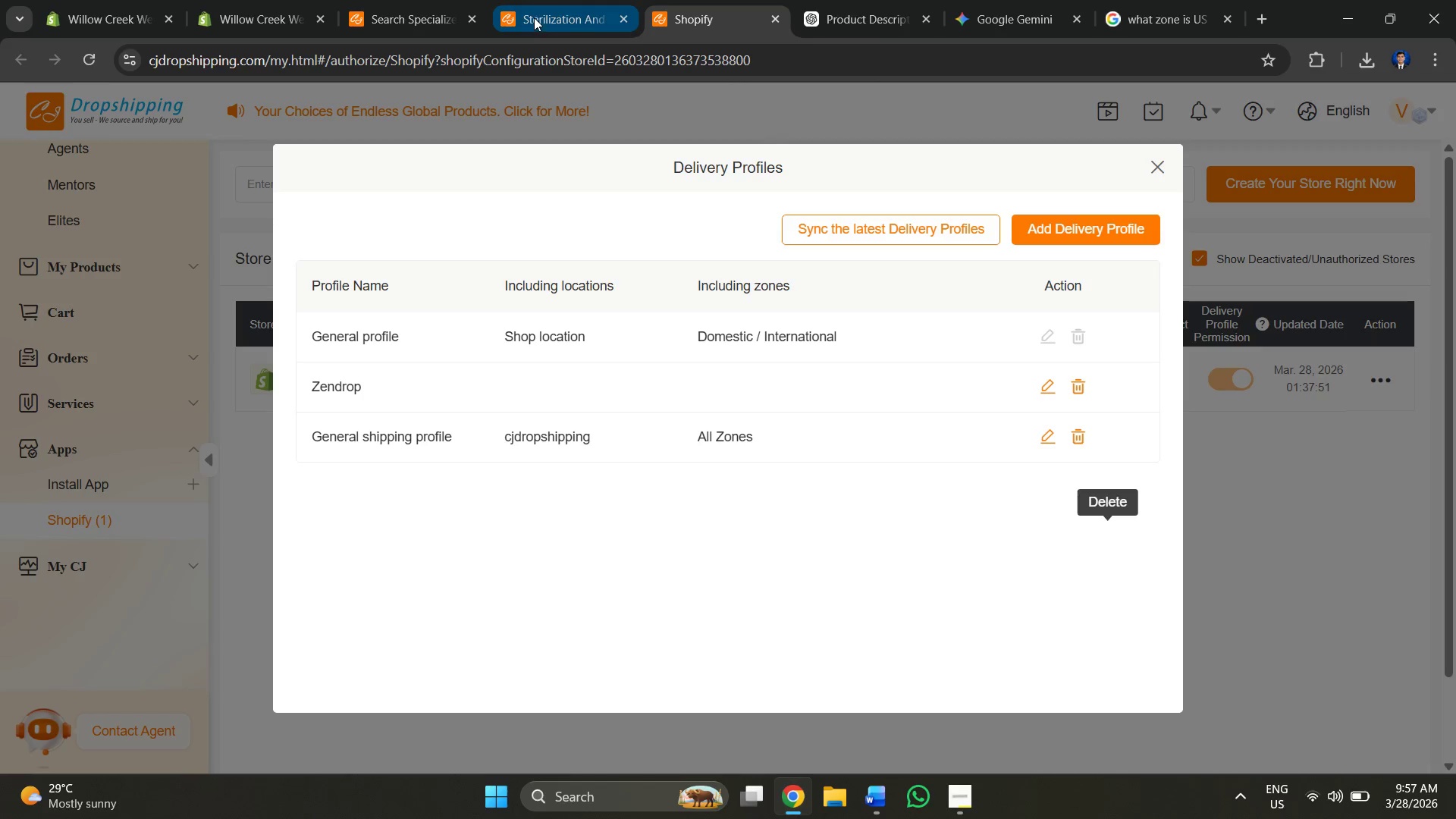 
left_click([580, 11])
 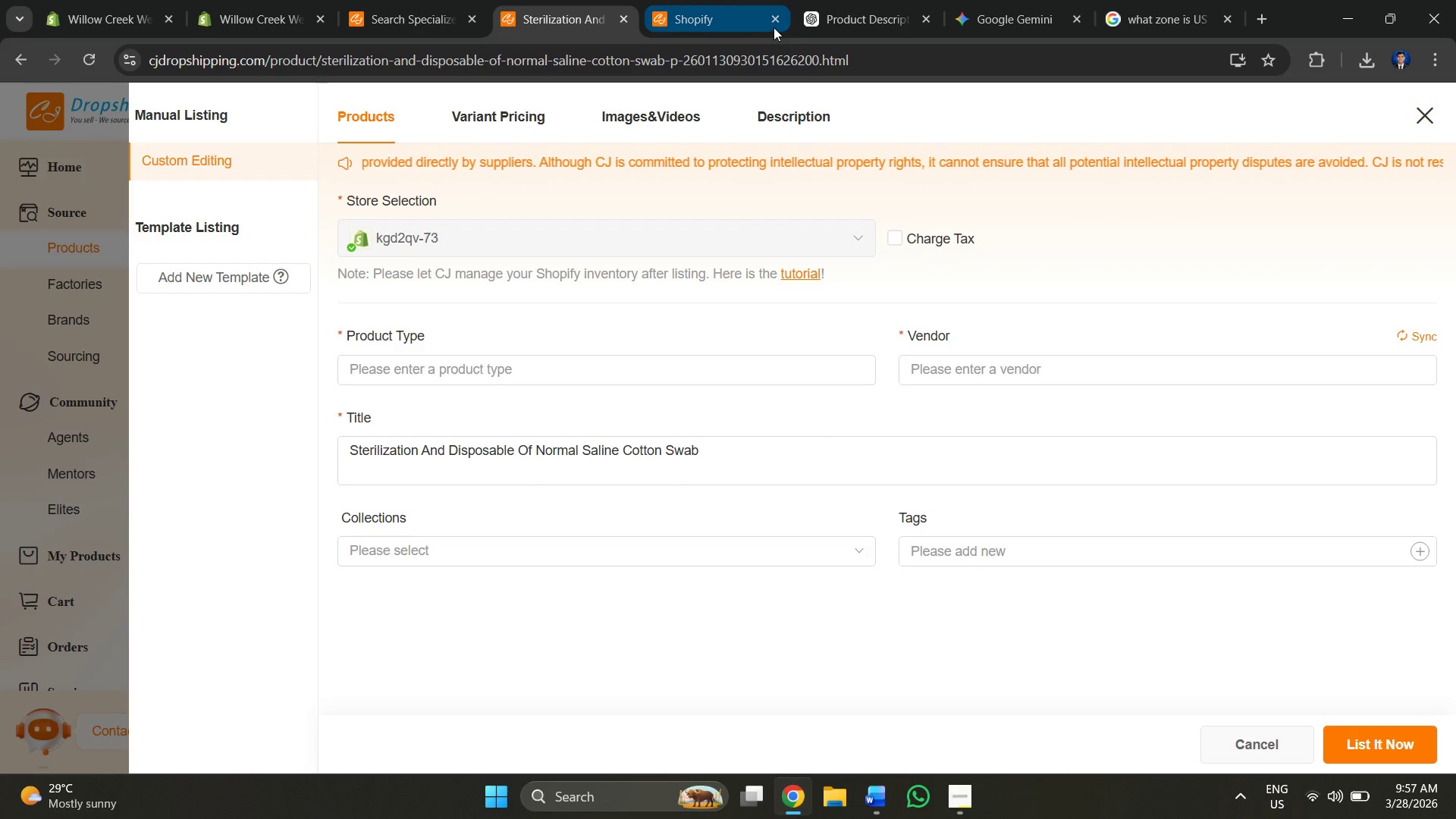 
left_click([775, 19])
 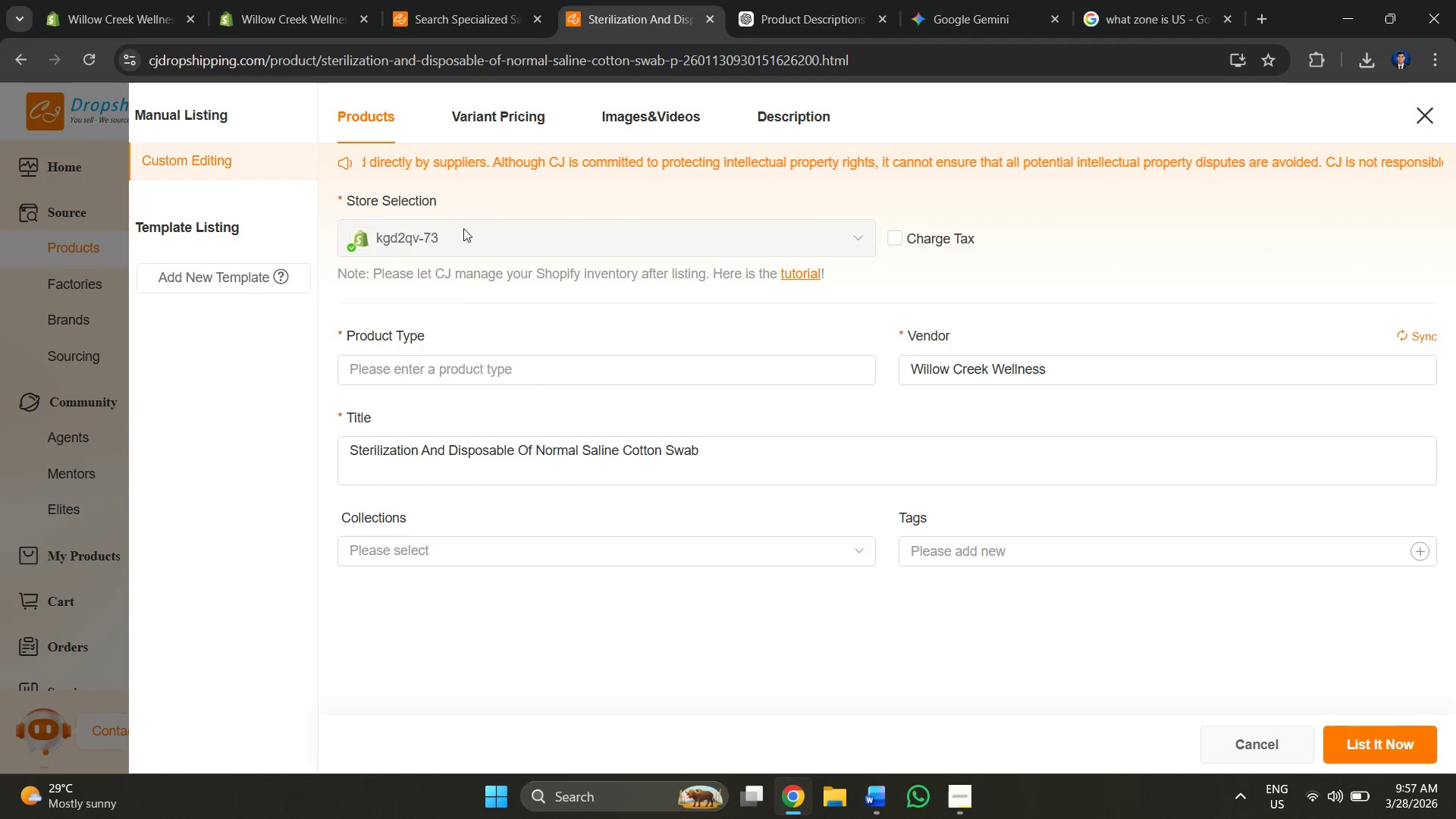 
left_click([513, 108])